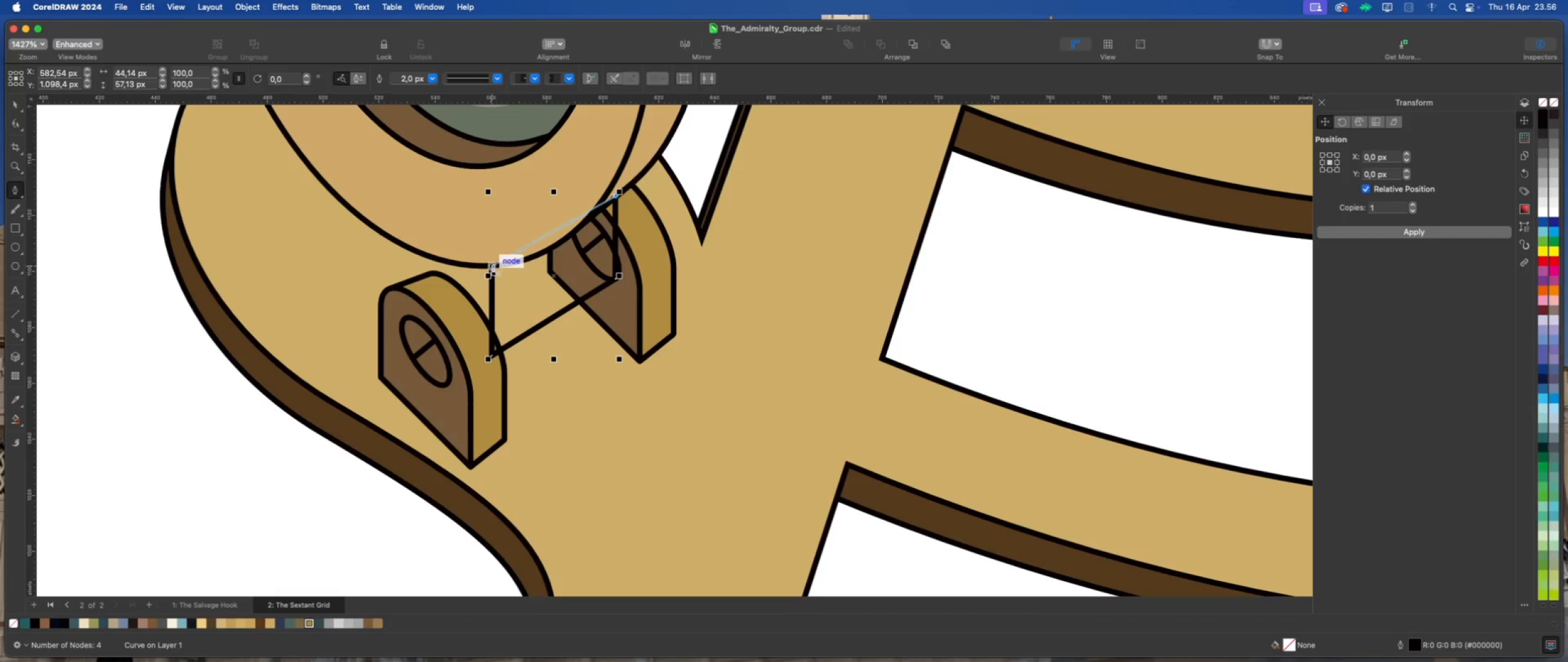 
left_click([493, 265])
 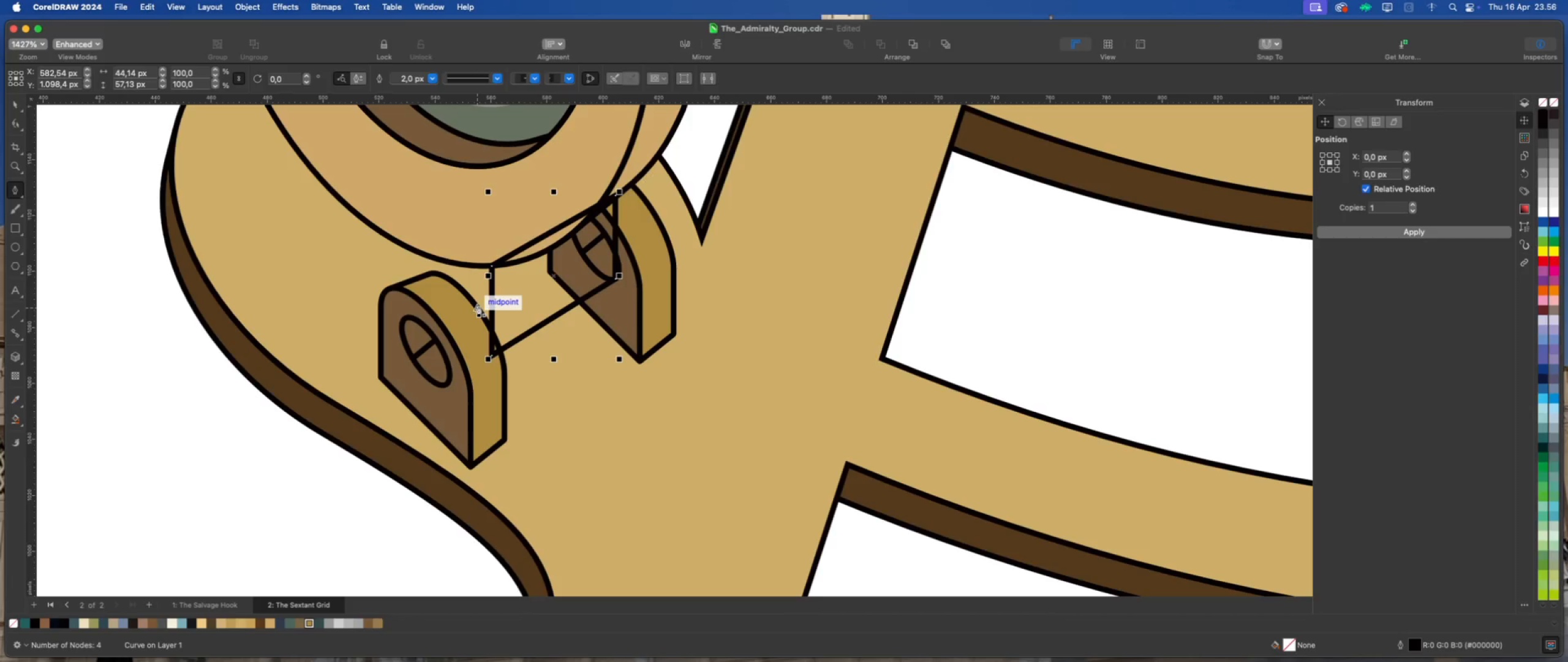 
key(Escape)
 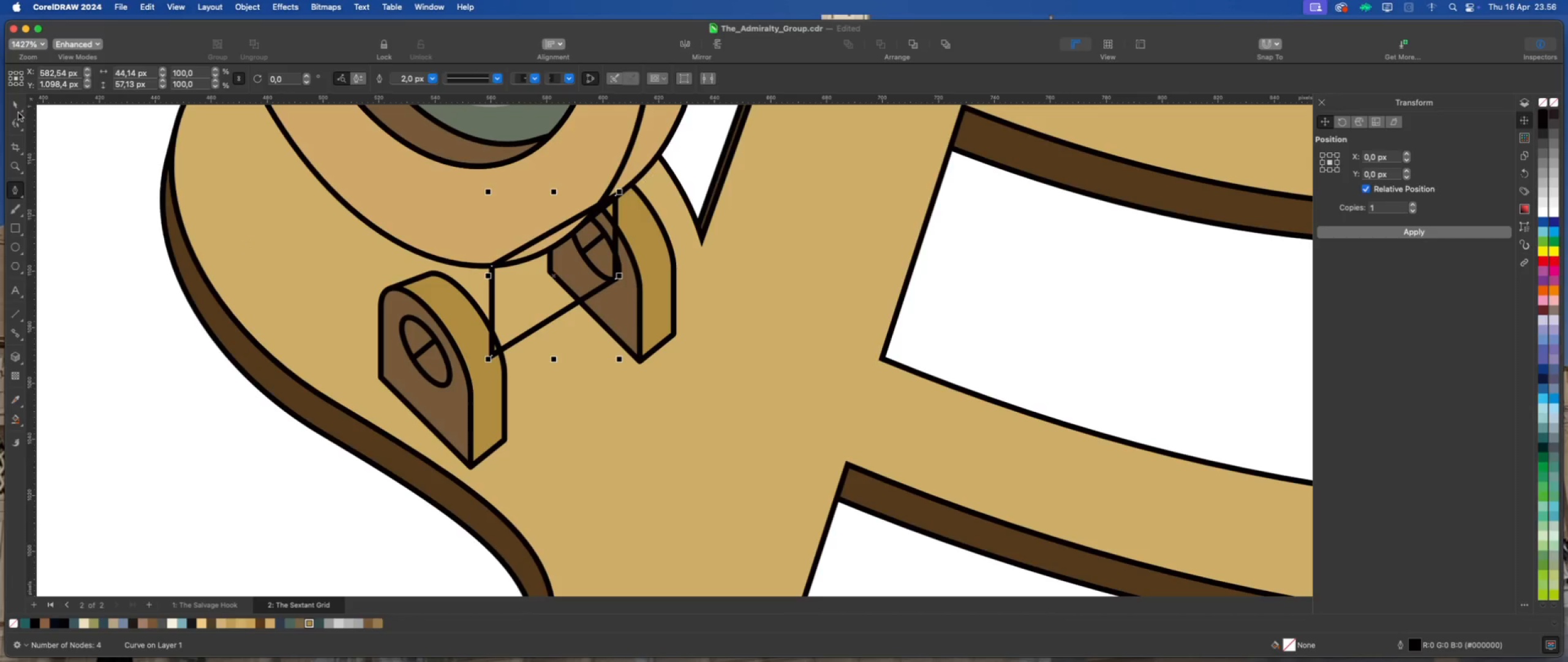 
left_click([13, 103])
 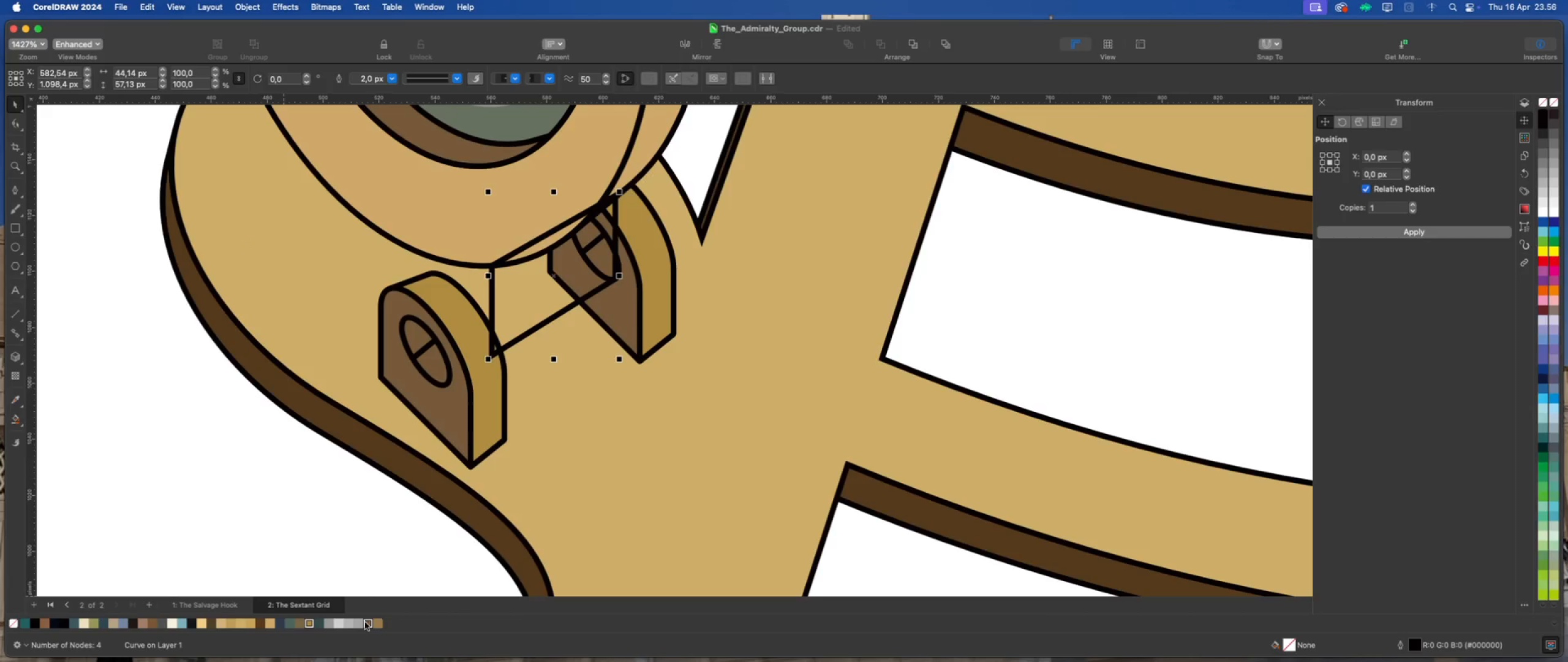 
left_click([366, 622])
 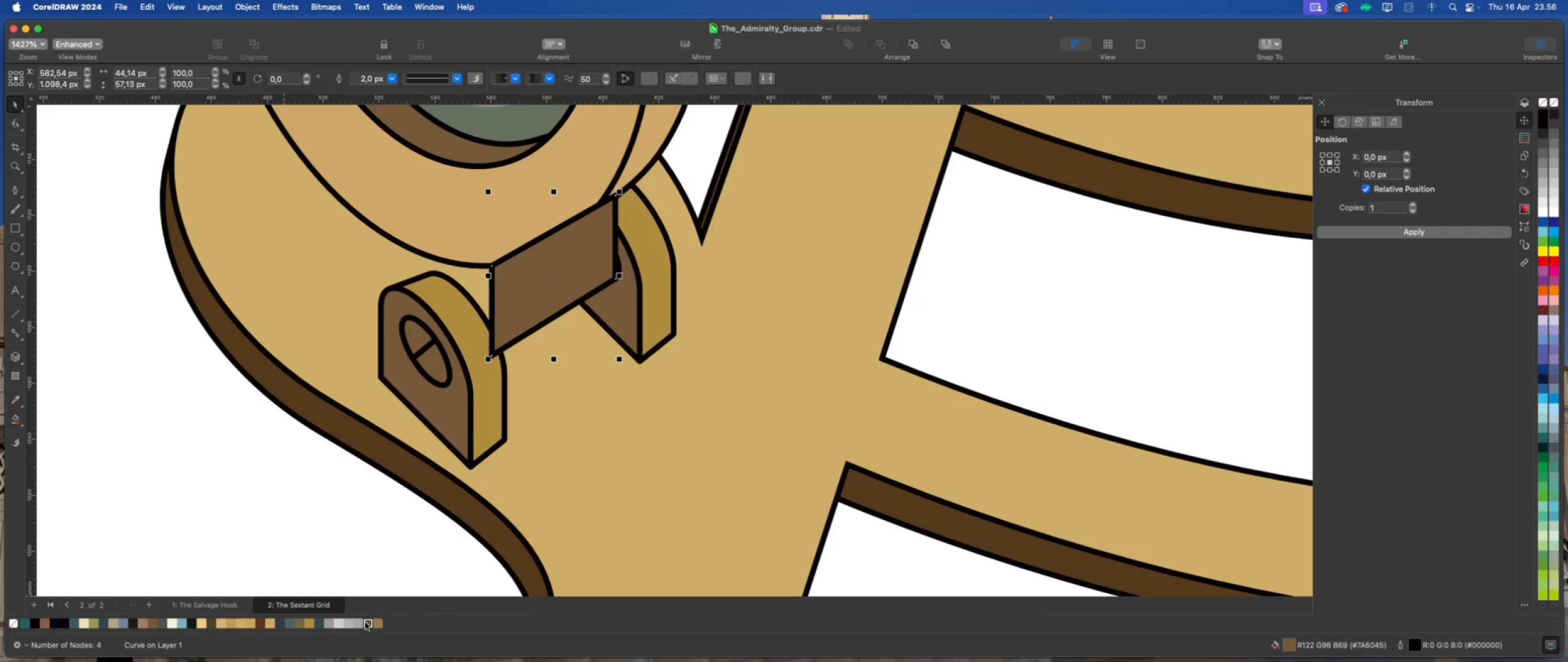 
scroll: coordinate [416, 474], scroll_direction: down, amount: 9.0
 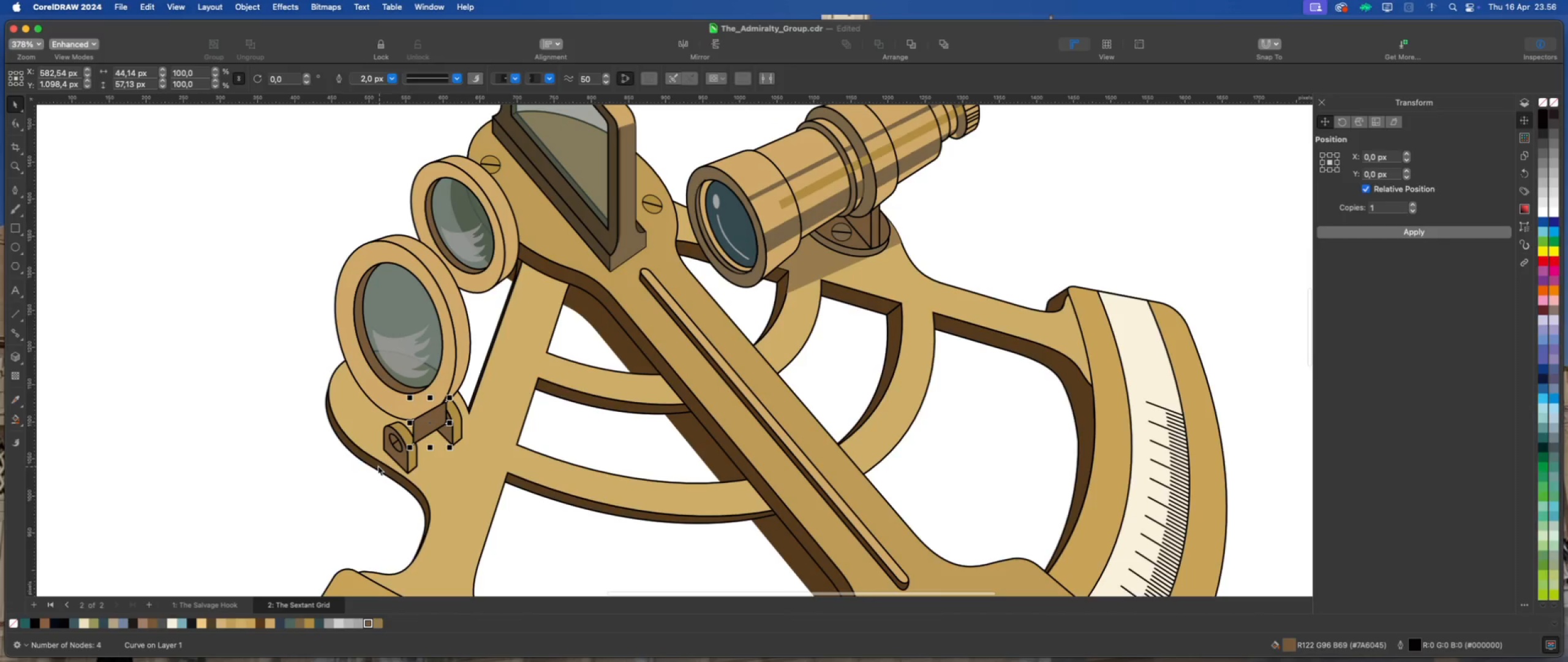 
scroll: coordinate [388, 437], scroll_direction: up, amount: 5.0
 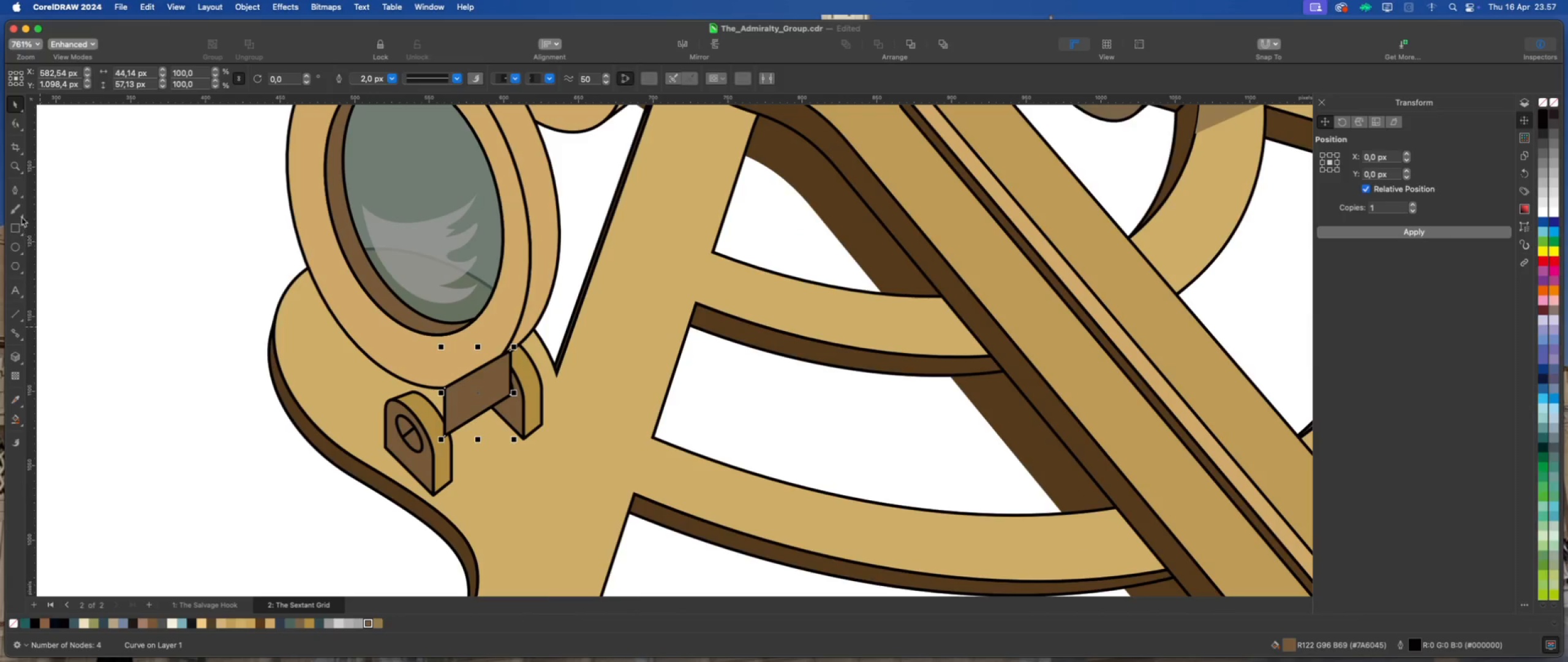 
left_click([15, 191])
 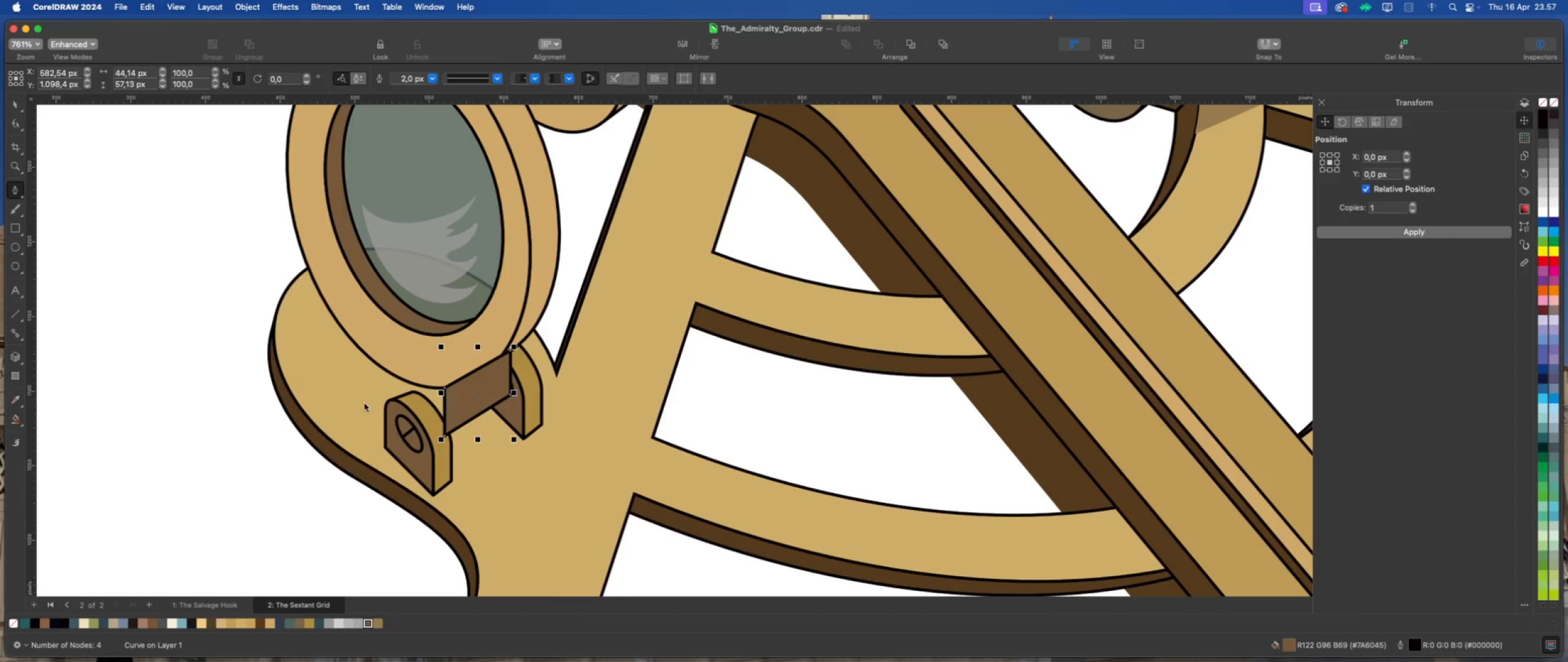 
scroll: coordinate [382, 403], scroll_direction: up, amount: 2.0
 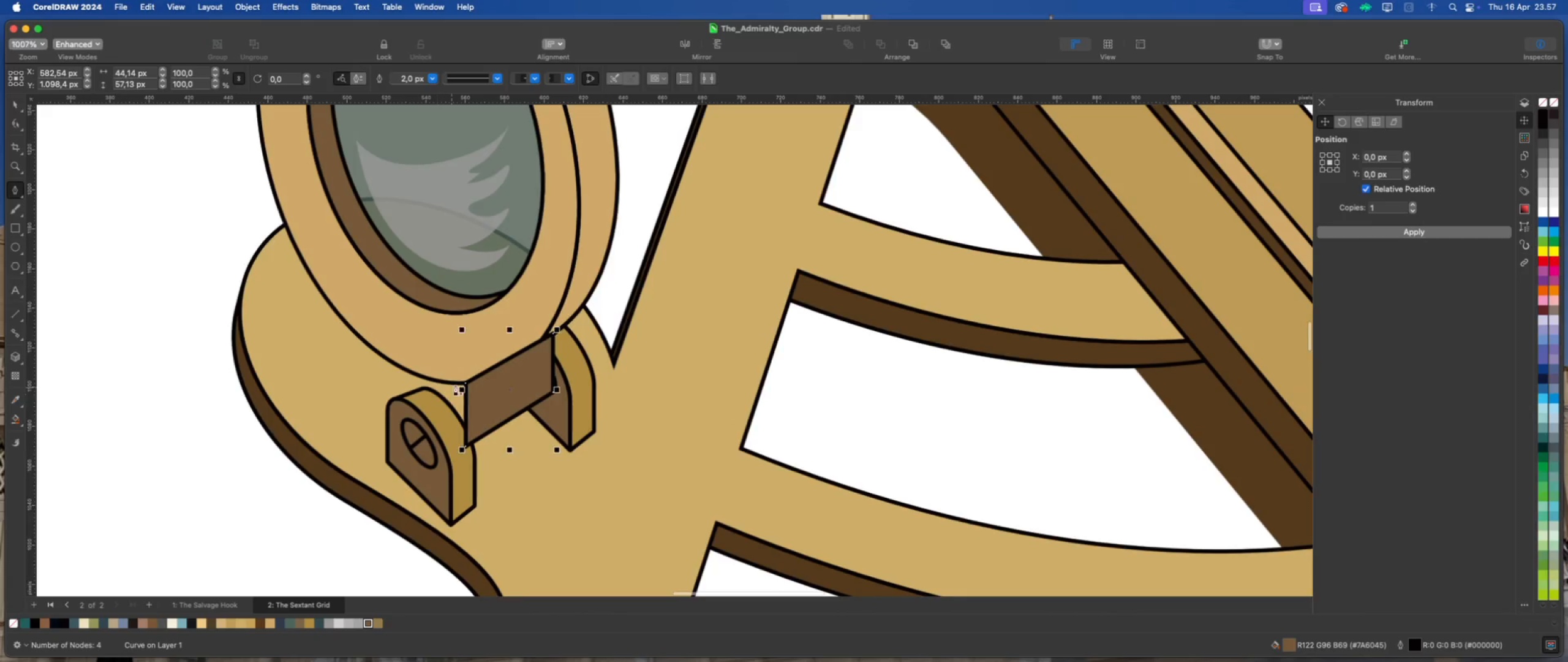 
mouse_move([464, 397])
 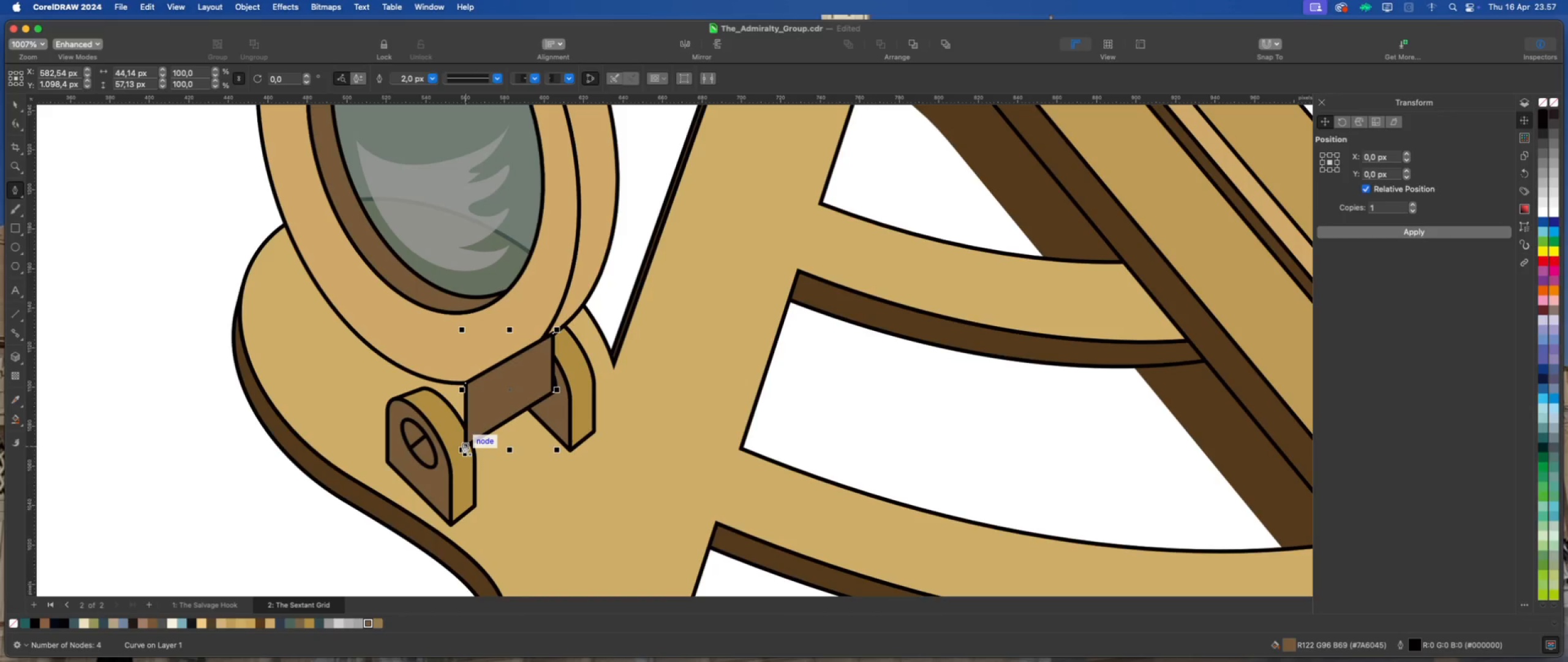 
left_click([464, 446])
 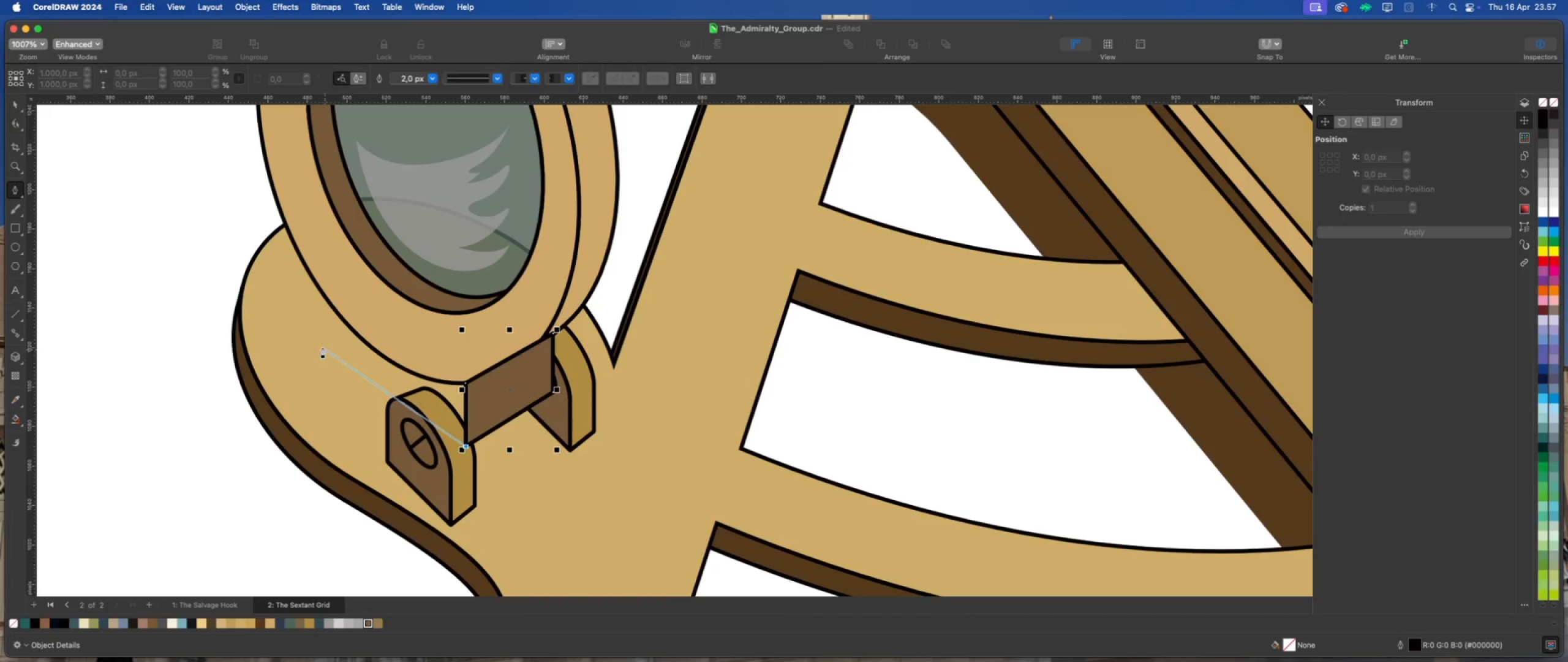 
wait(18.81)
 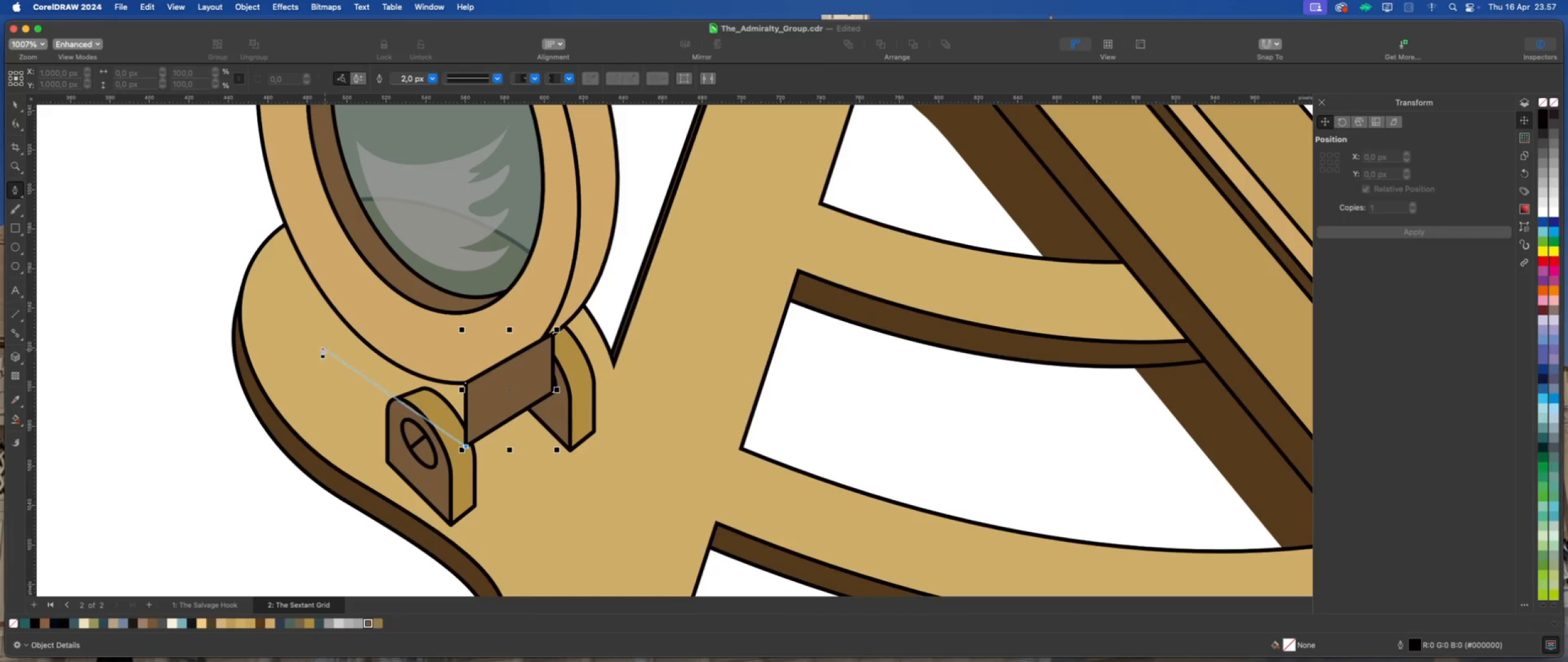 
left_click([285, 299])
 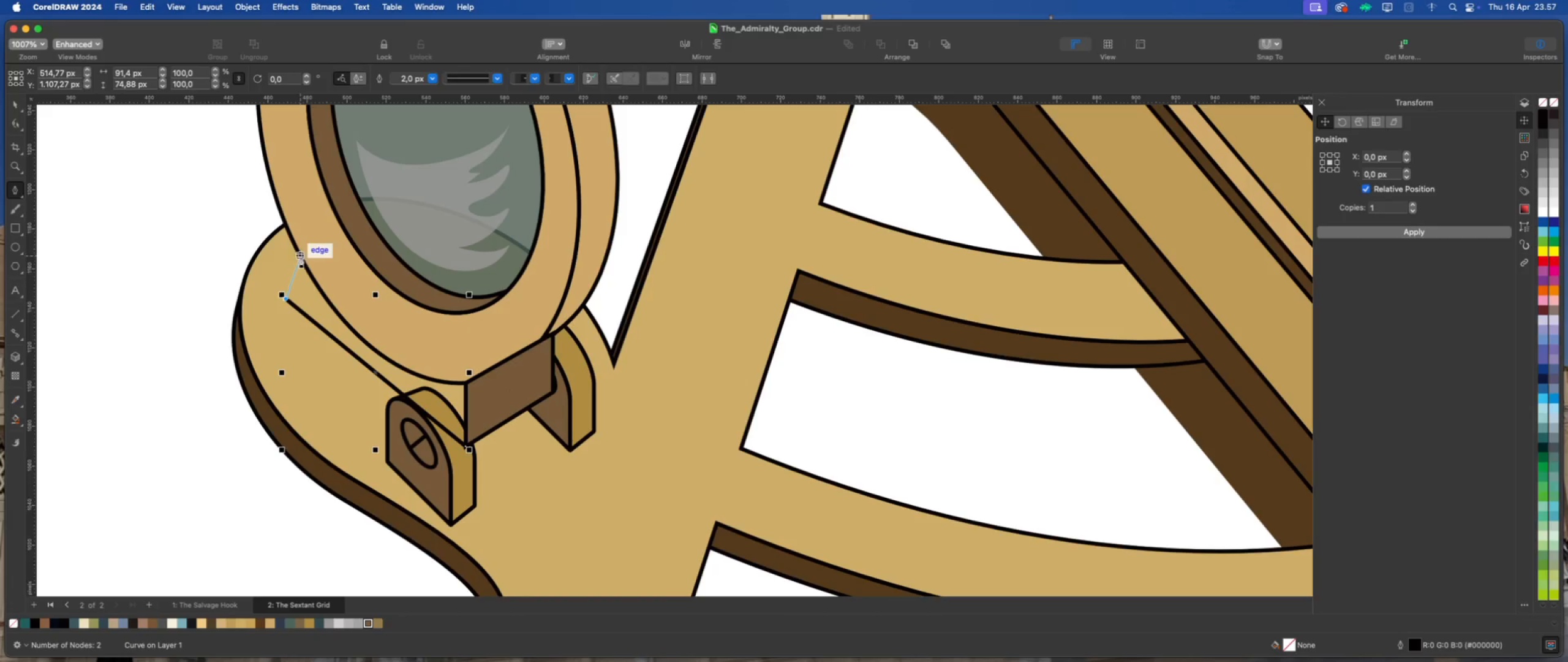 
left_click_drag(start_coordinate=[301, 257], to_coordinate=[350, 265])
 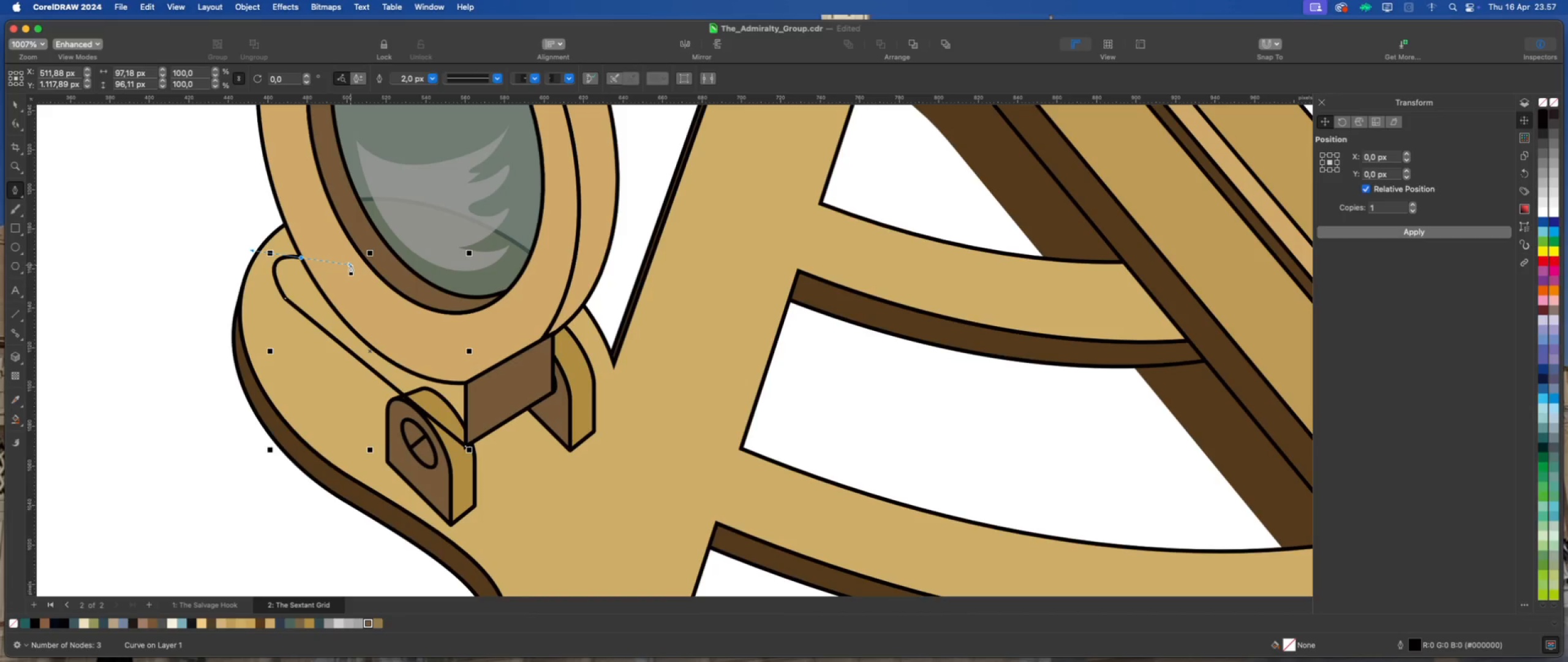 
key(Meta+Z)
 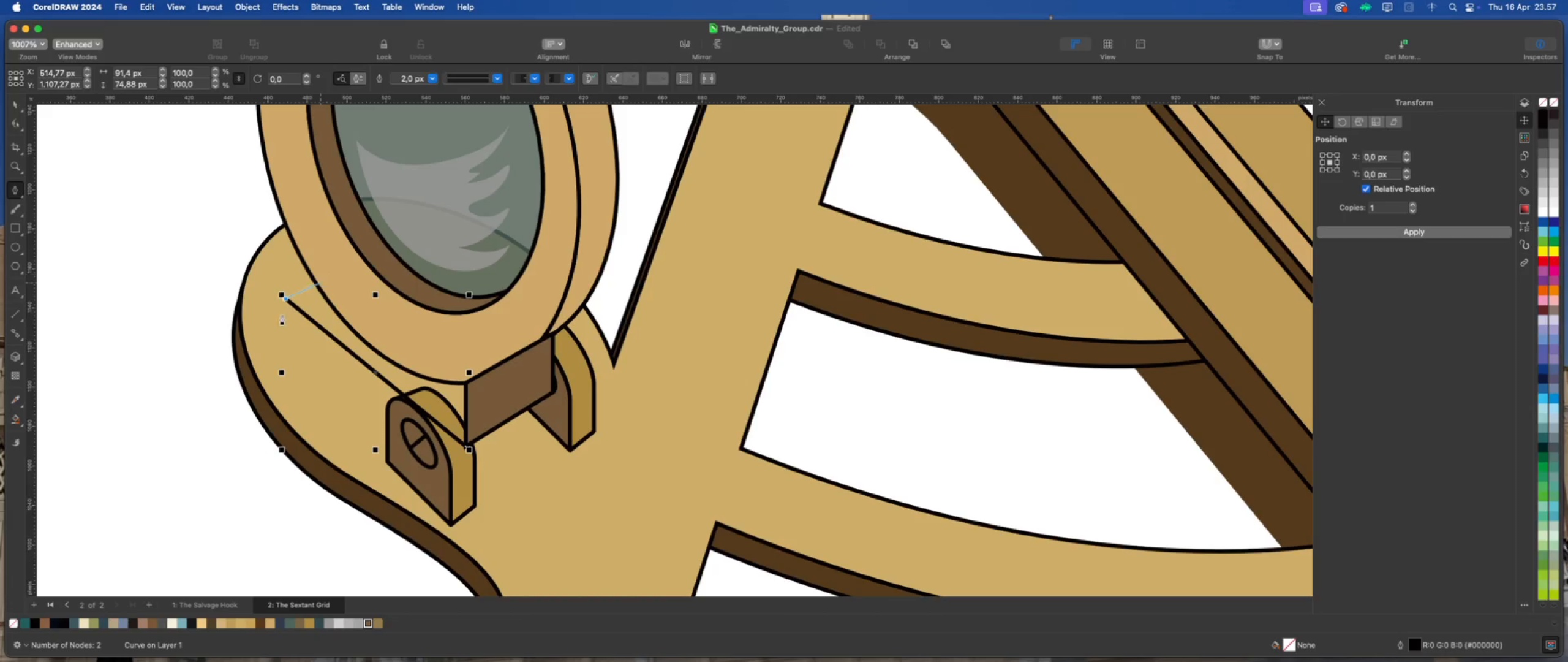 
scroll: coordinate [260, 318], scroll_direction: down, amount: 5.0
 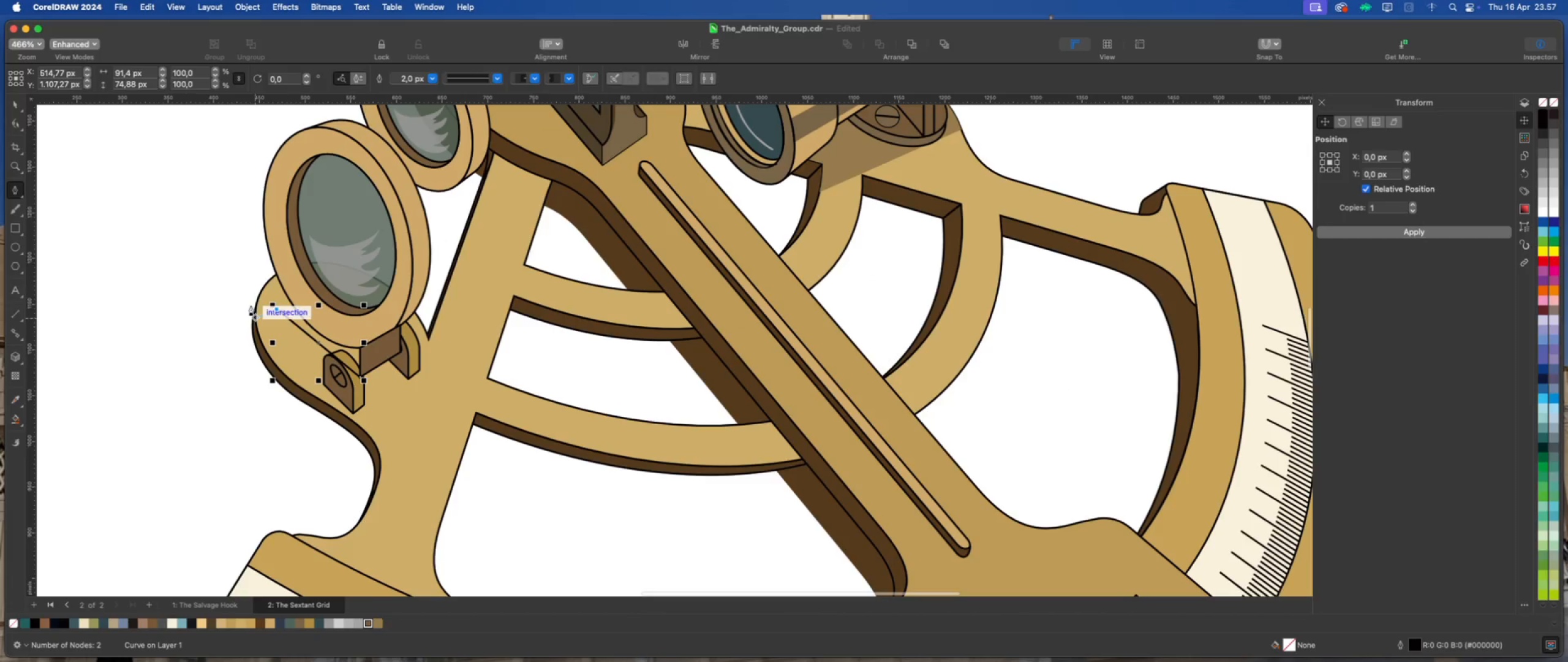 
scroll: coordinate [251, 305], scroll_direction: up, amount: 2.0
 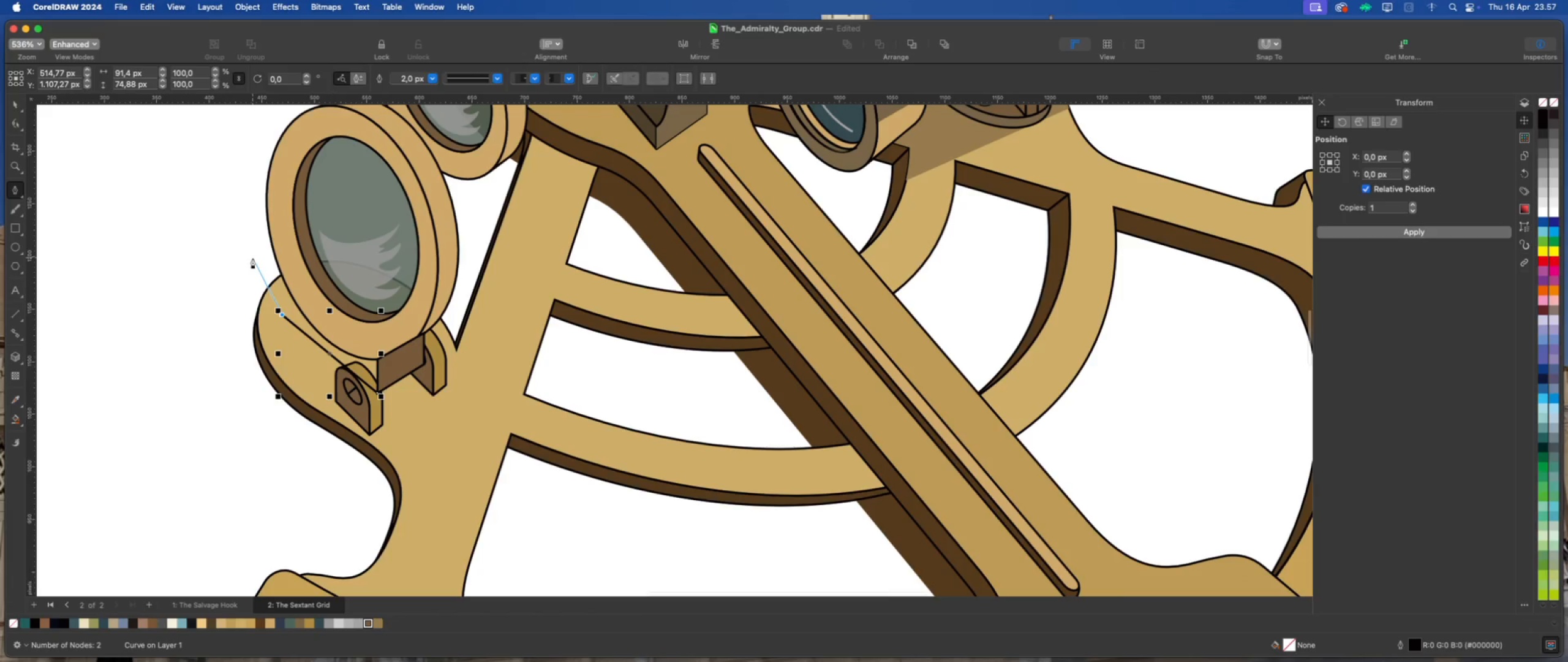 
left_click_drag(start_coordinate=[250, 259], to_coordinate=[248, 226])
 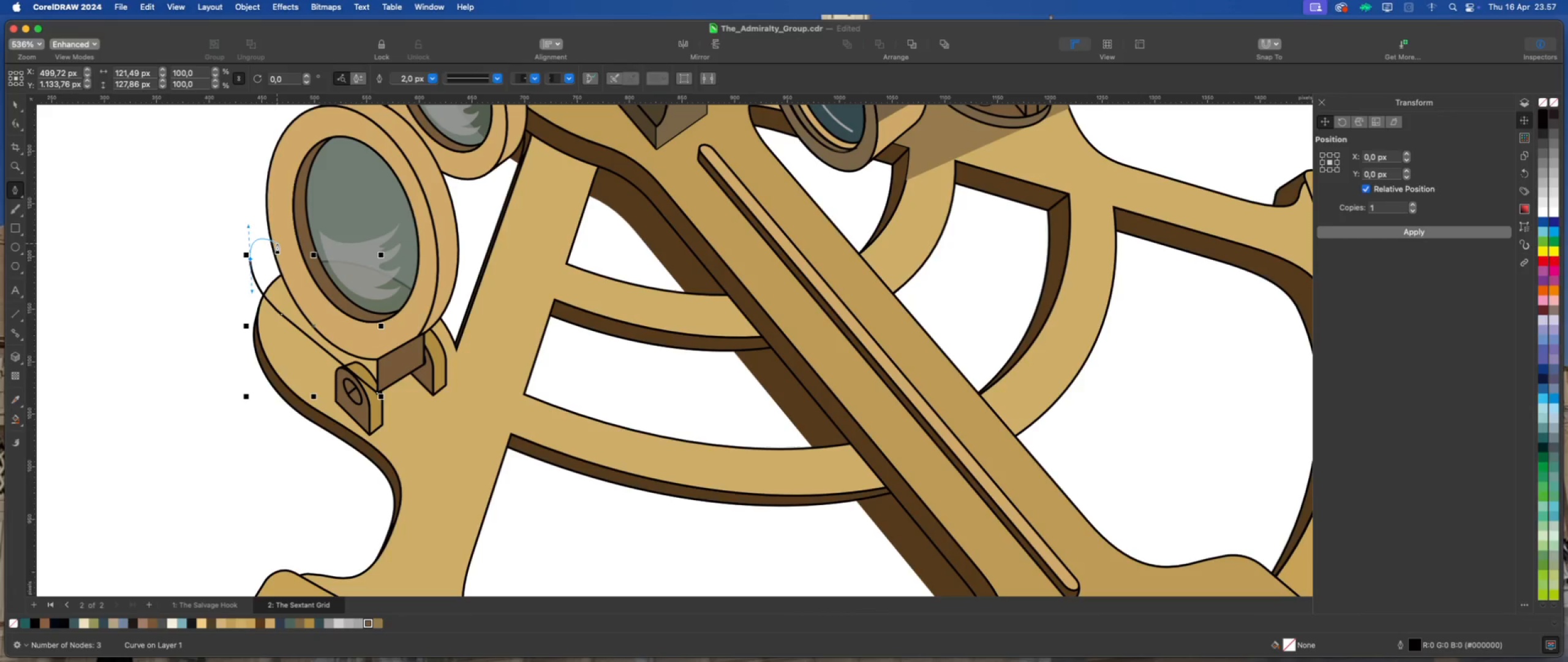 
left_click_drag(start_coordinate=[279, 245], to_coordinate=[279, 251])
 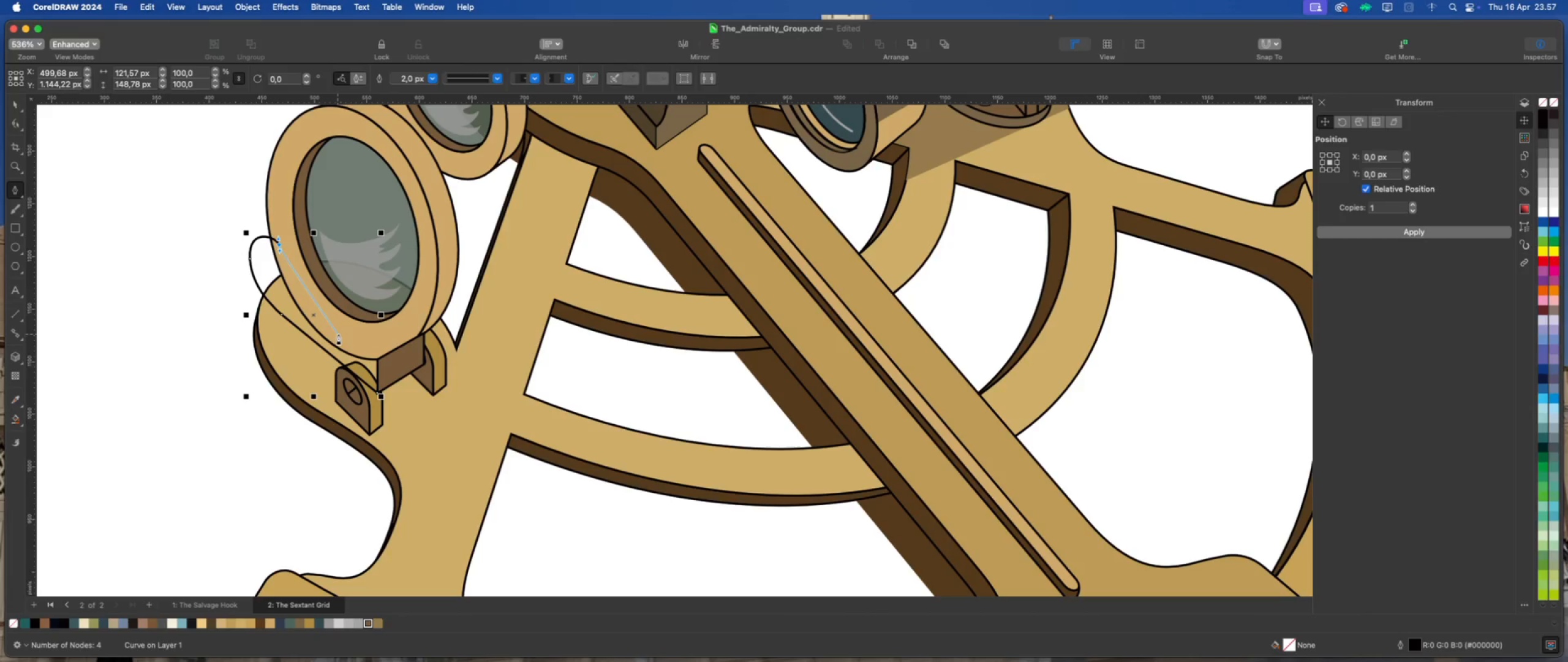 
left_click([337, 334])
 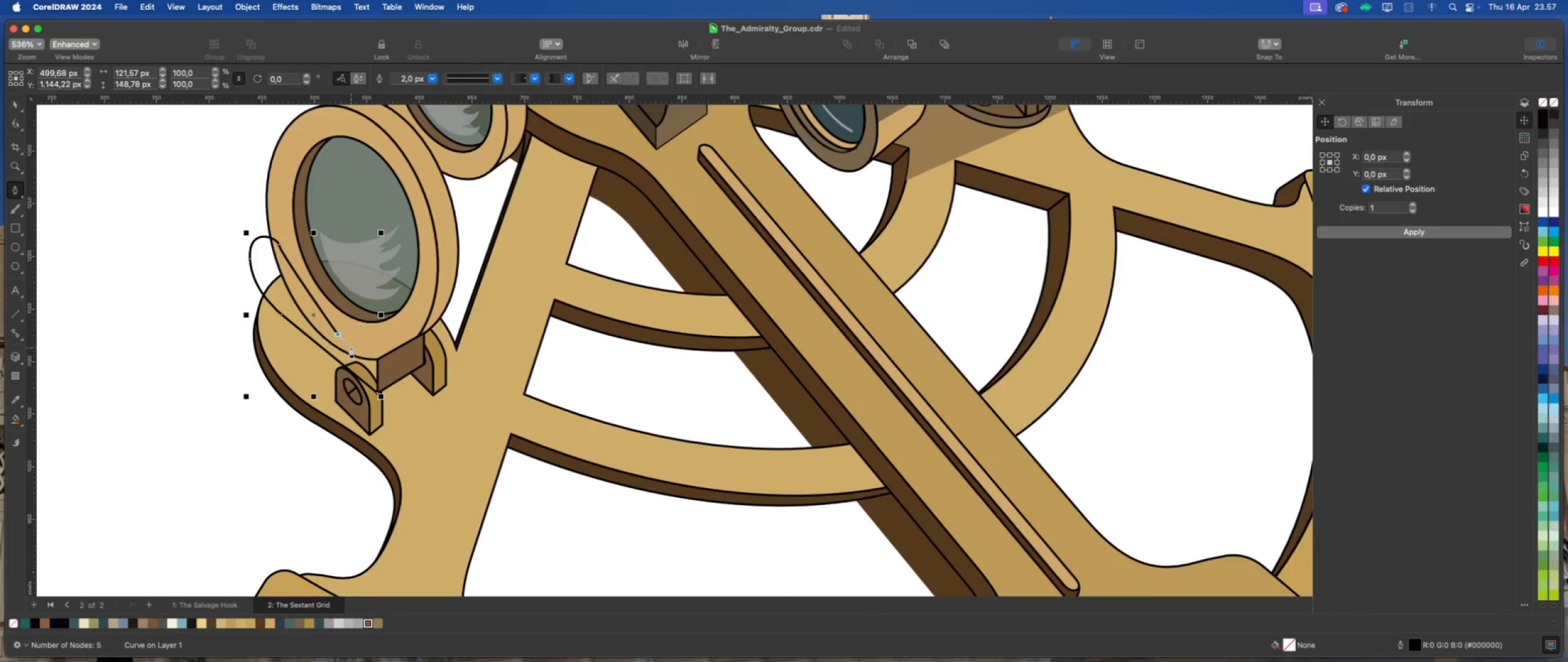 
scroll: coordinate [351, 348], scroll_direction: up, amount: 4.0
 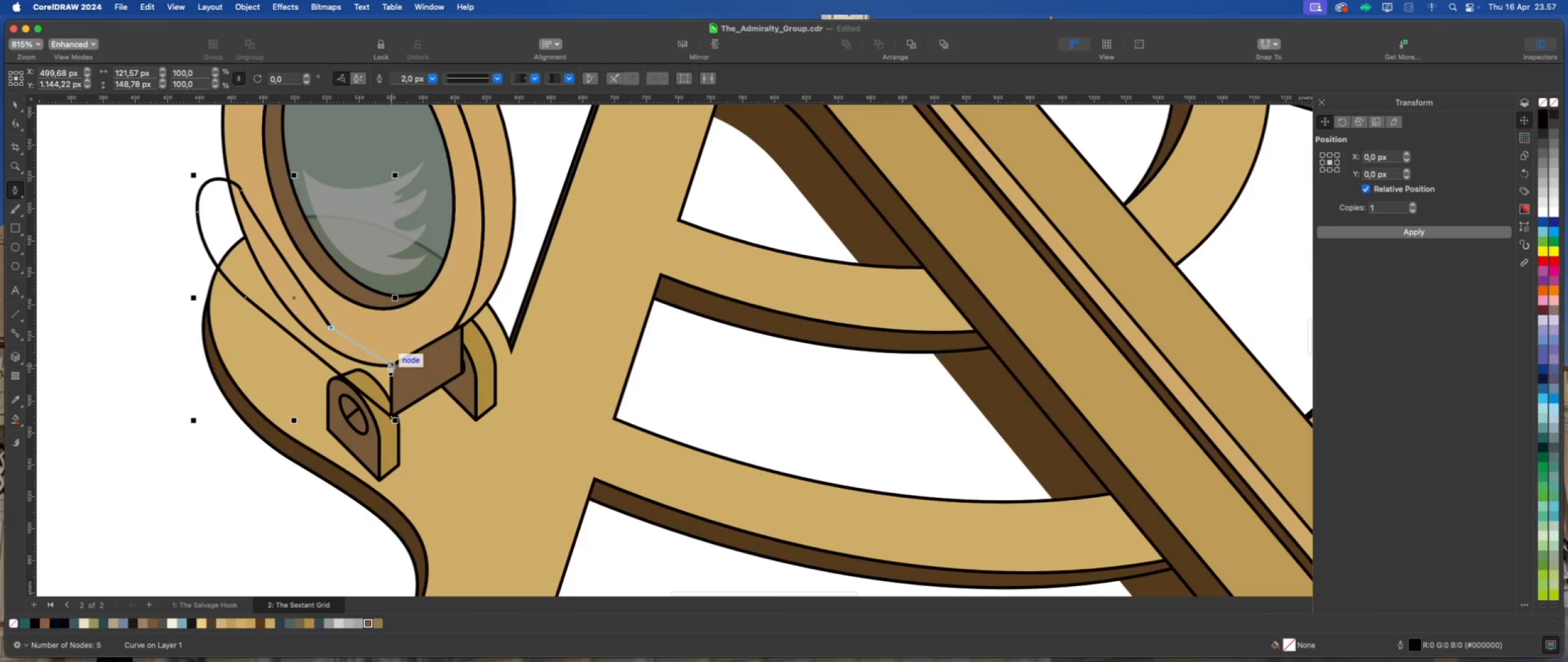 
left_click([390, 365])
 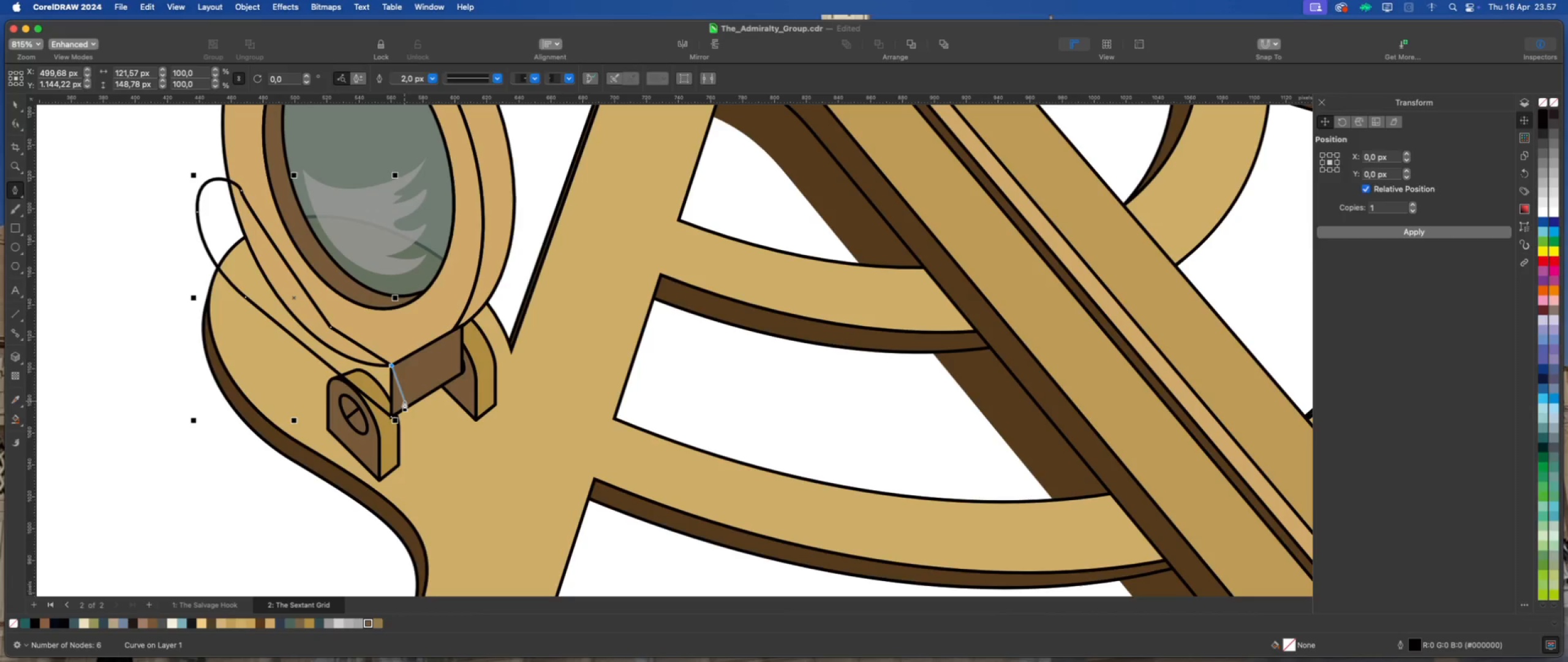 
wait(5.35)
 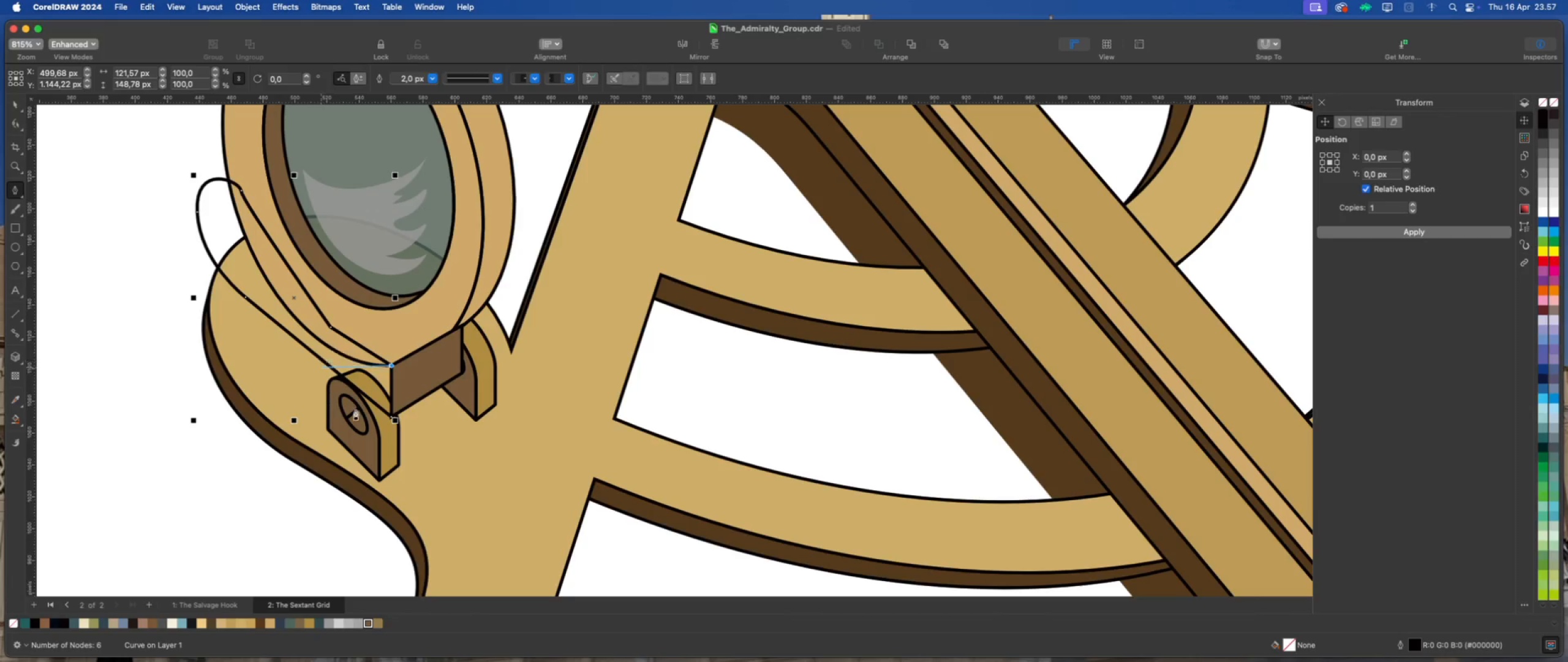 
scroll: coordinate [402, 378], scroll_direction: up, amount: 6.0
 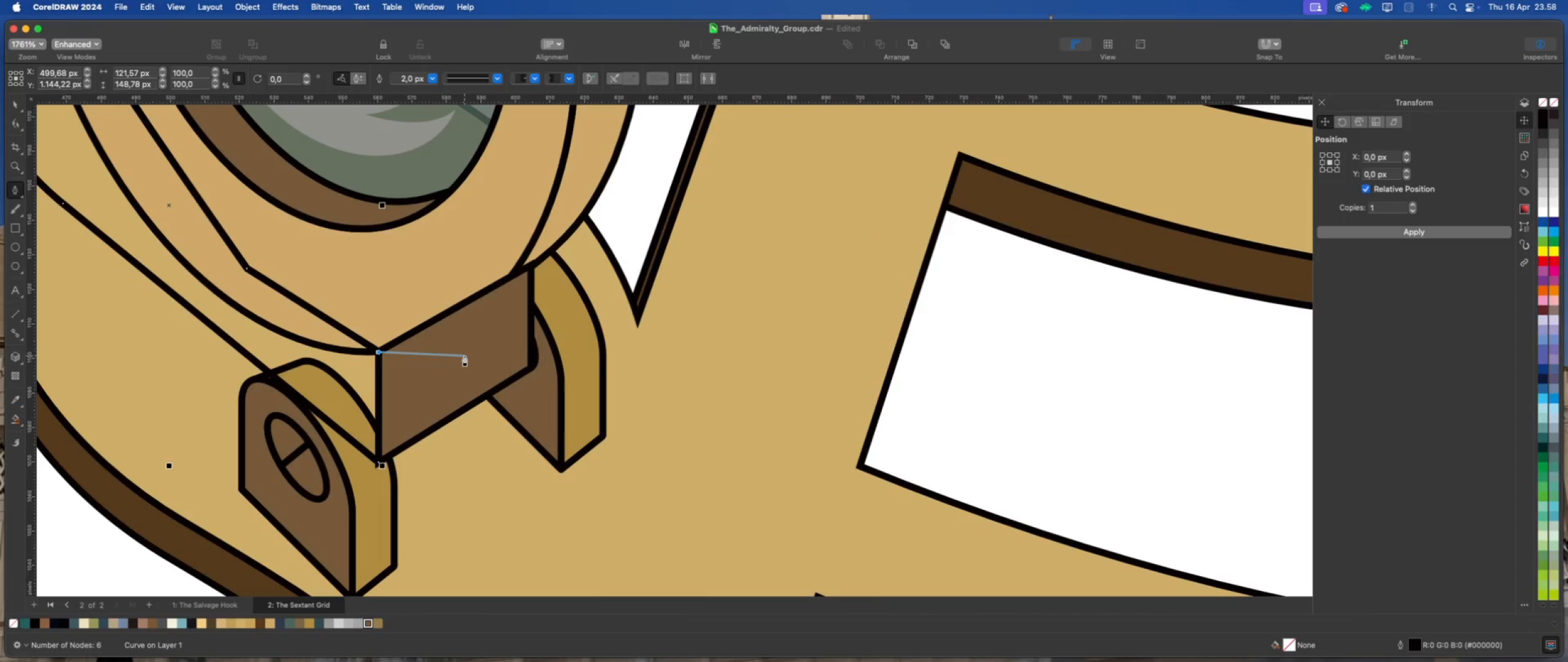 
key(Escape)
 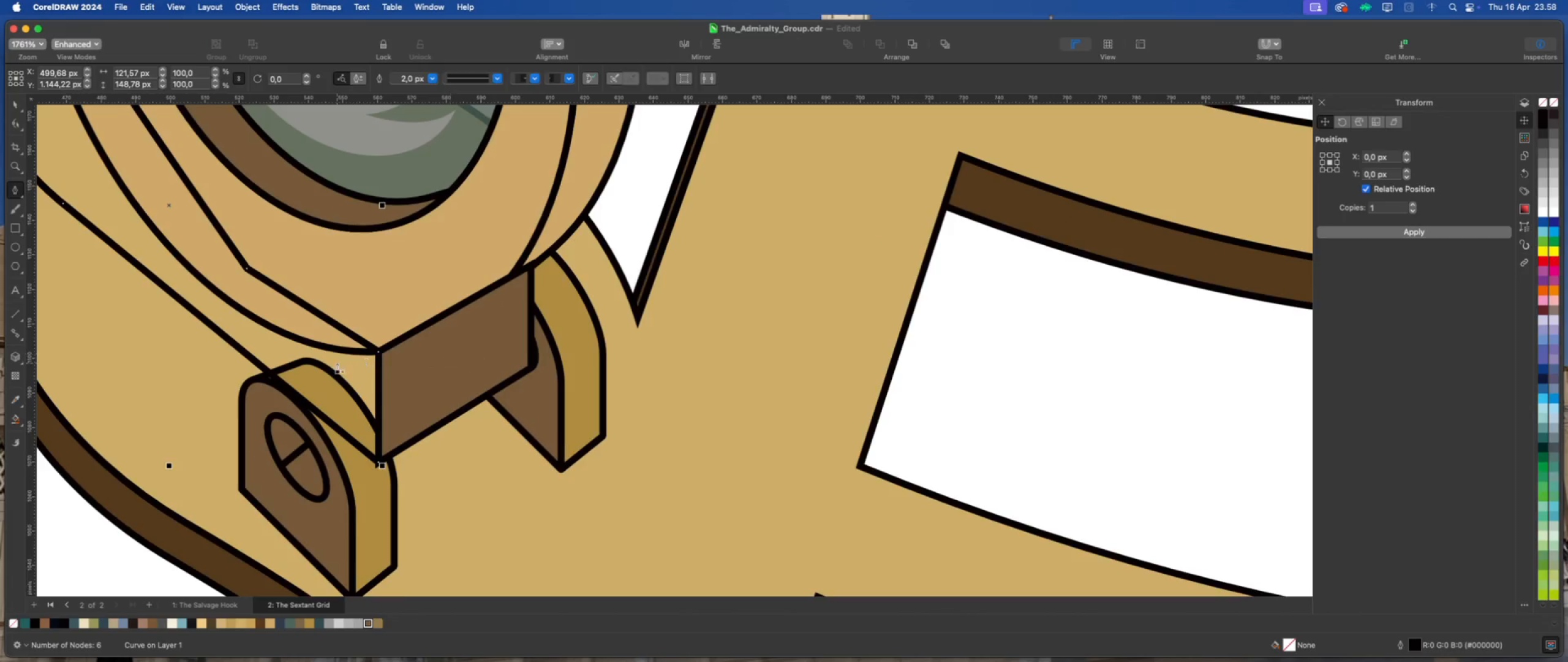 
scroll: coordinate [337, 363], scroll_direction: up, amount: 2.0
 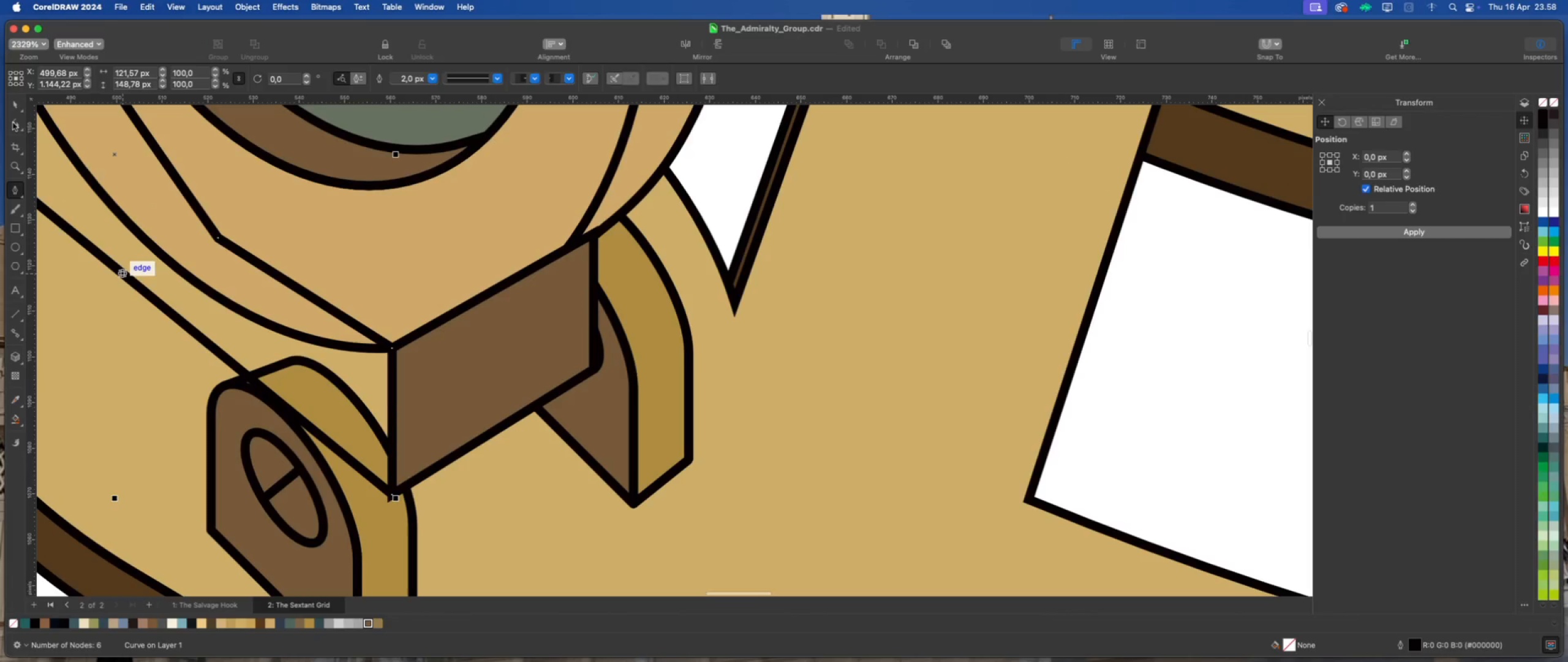 
left_click([13, 123])
 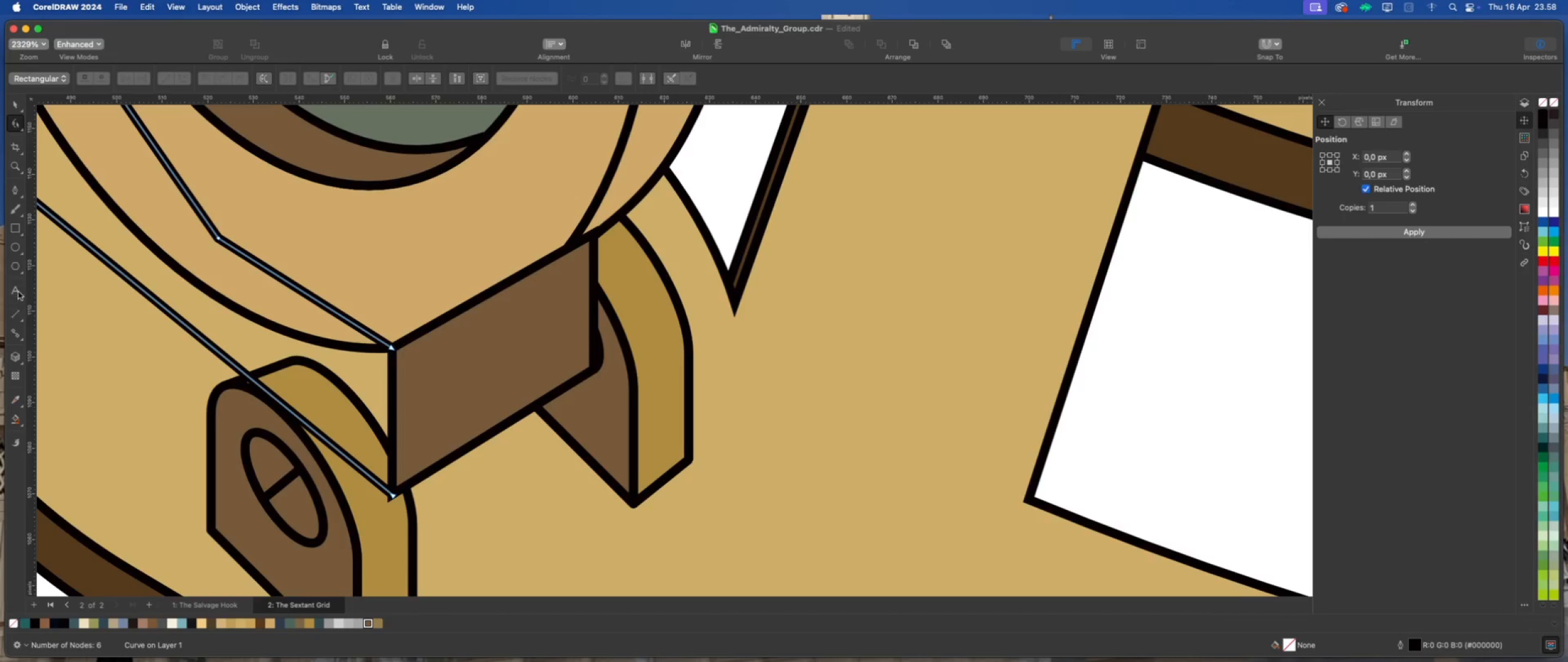 
left_click([16, 191])
 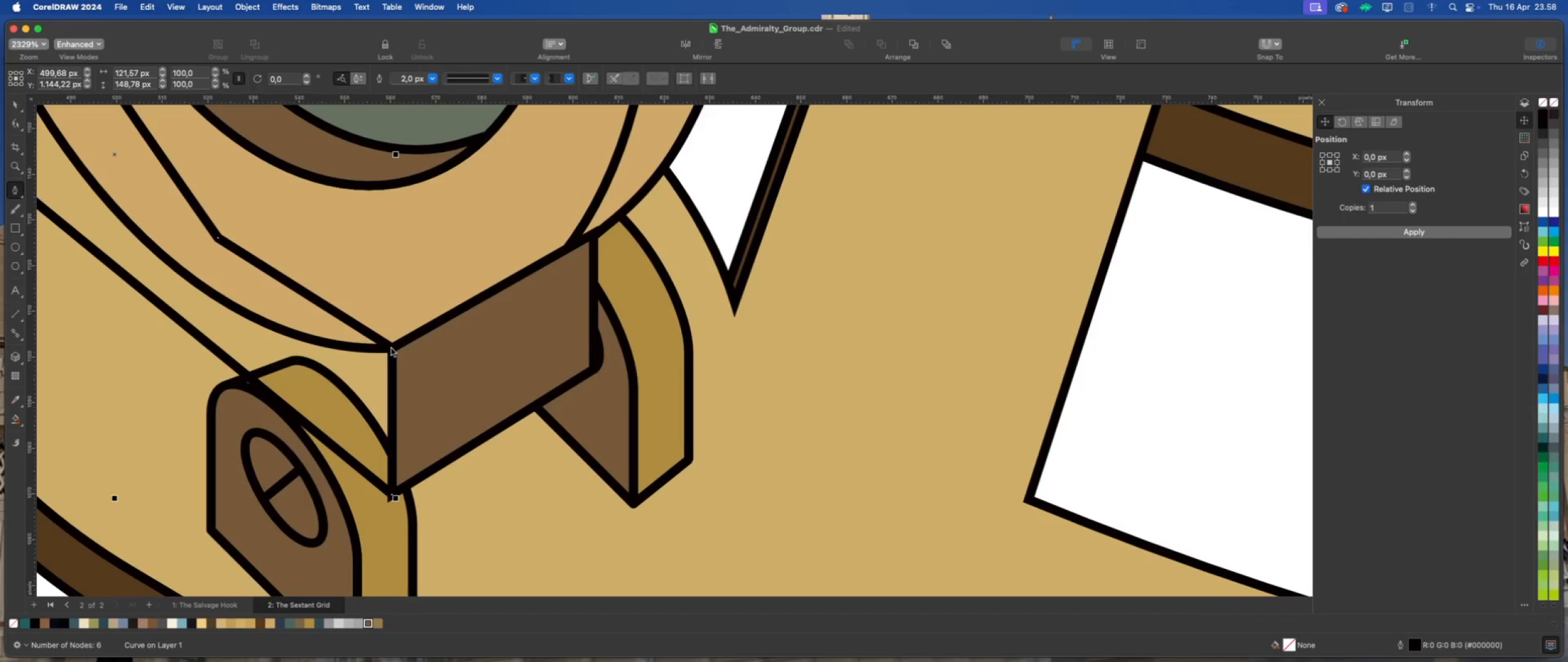 
left_click([391, 348])
 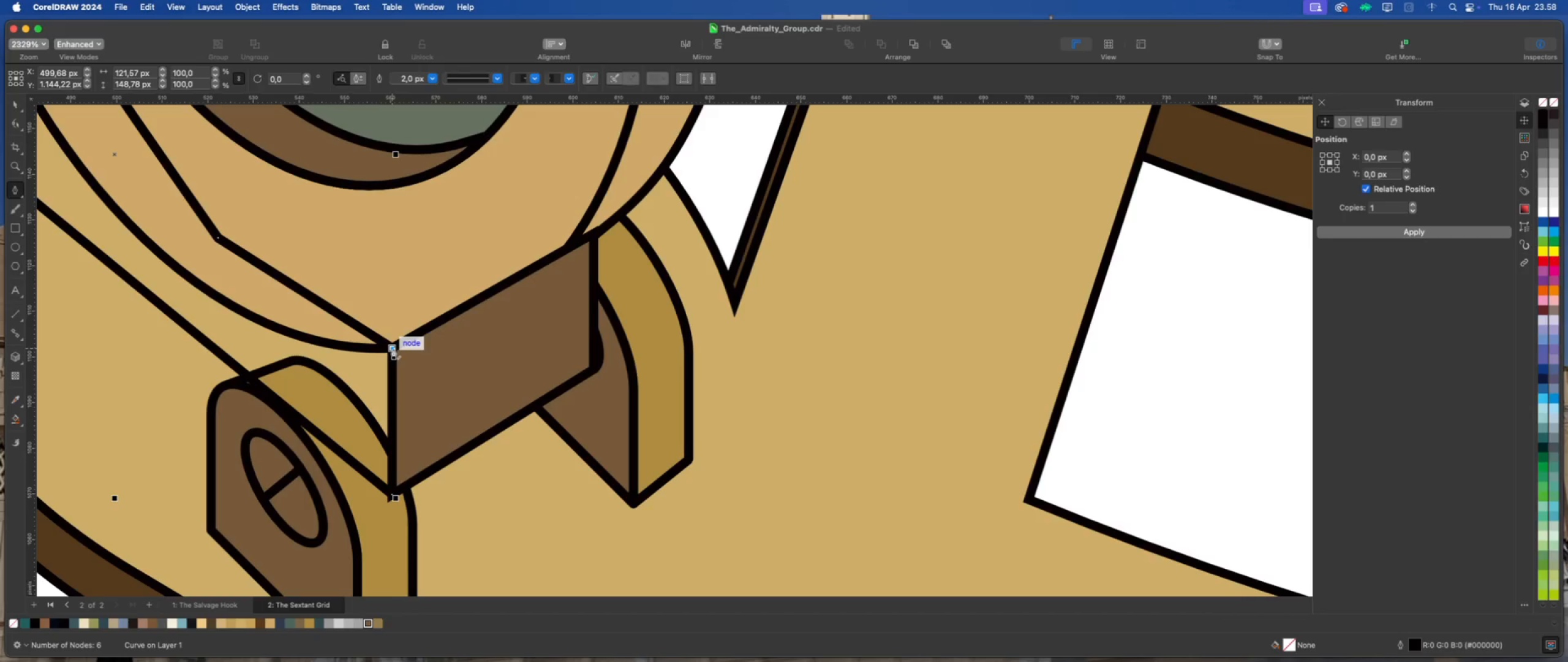 
left_click([393, 349])
 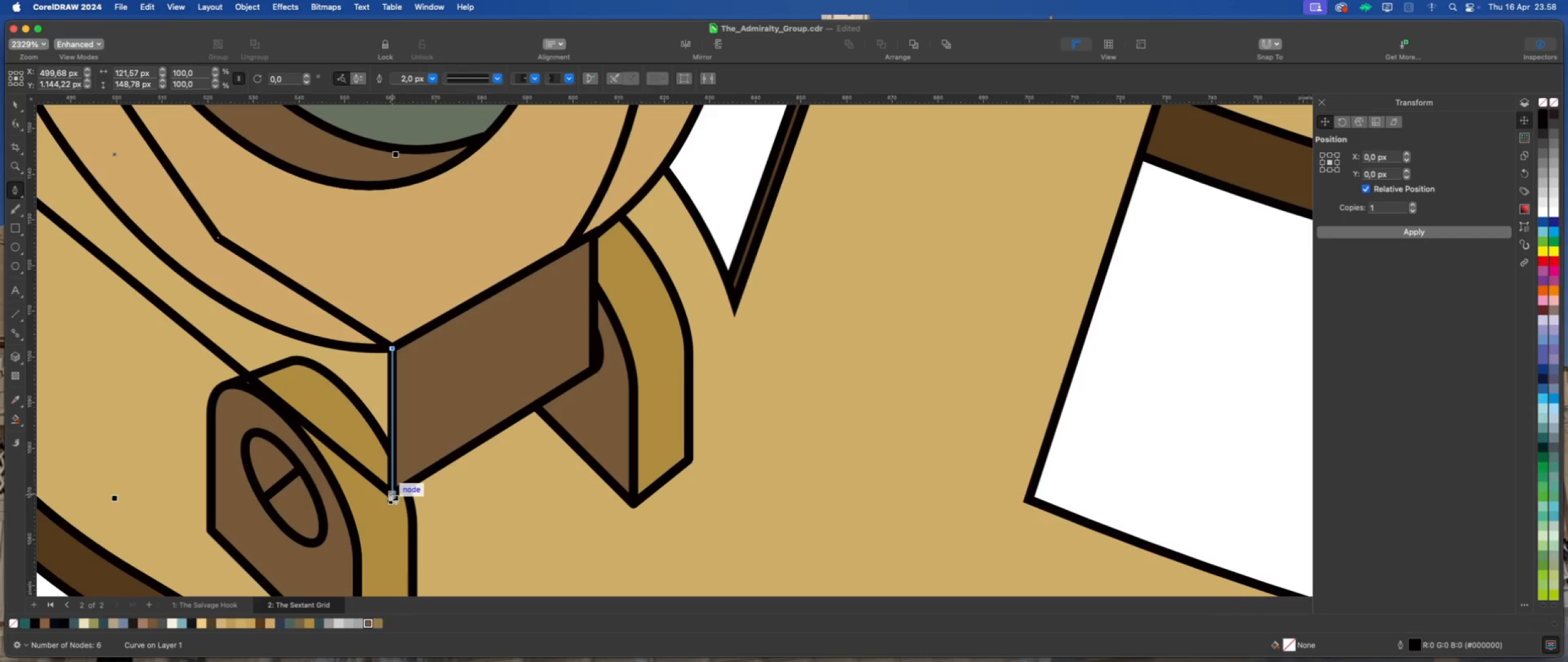 
left_click([390, 493])
 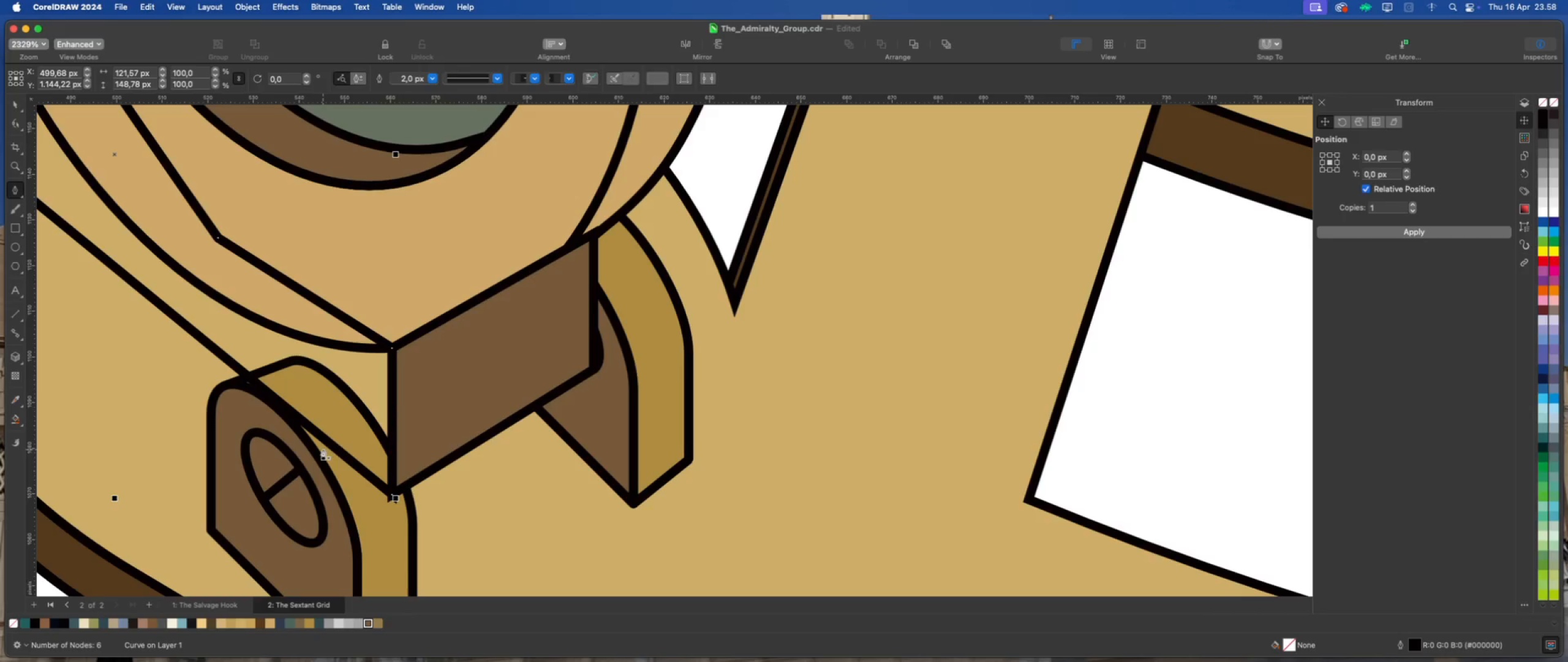 
scroll: coordinate [308, 446], scroll_direction: down, amount: 7.0
 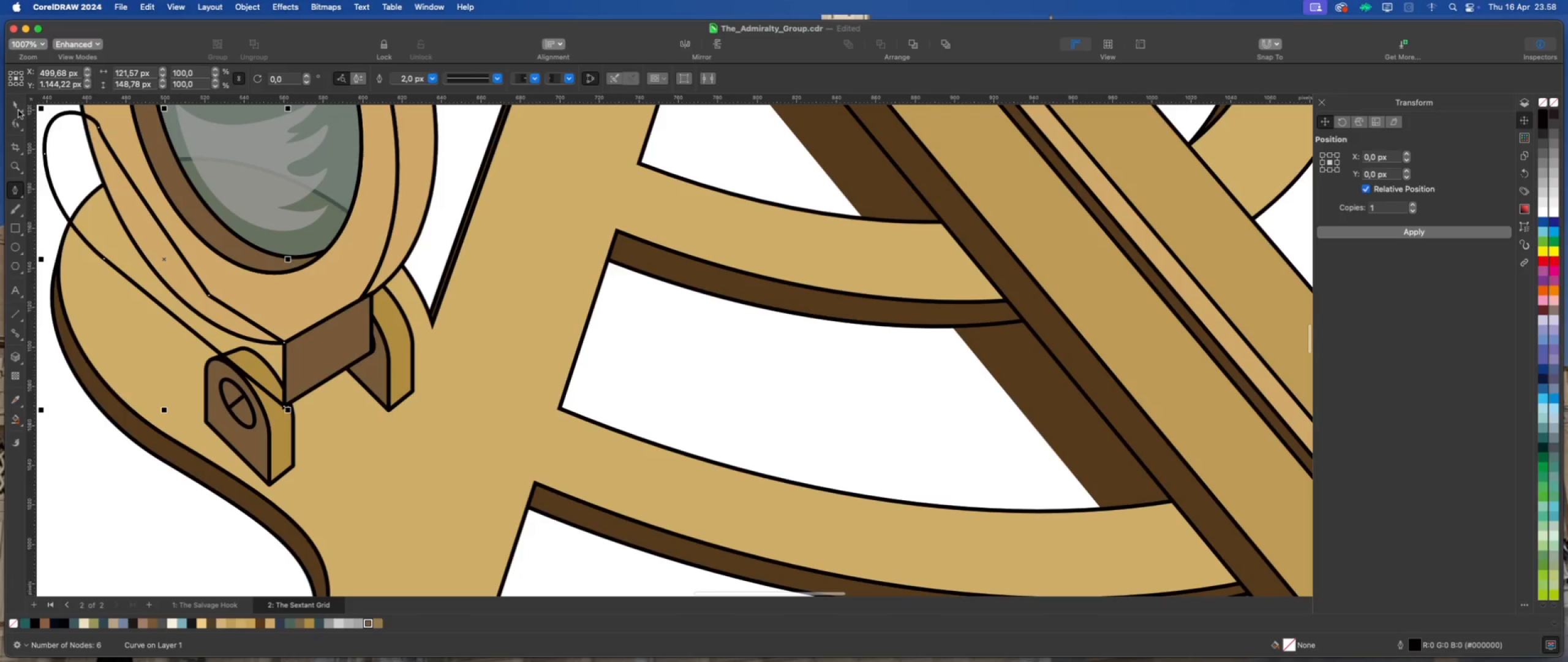 
left_click([15, 106])
 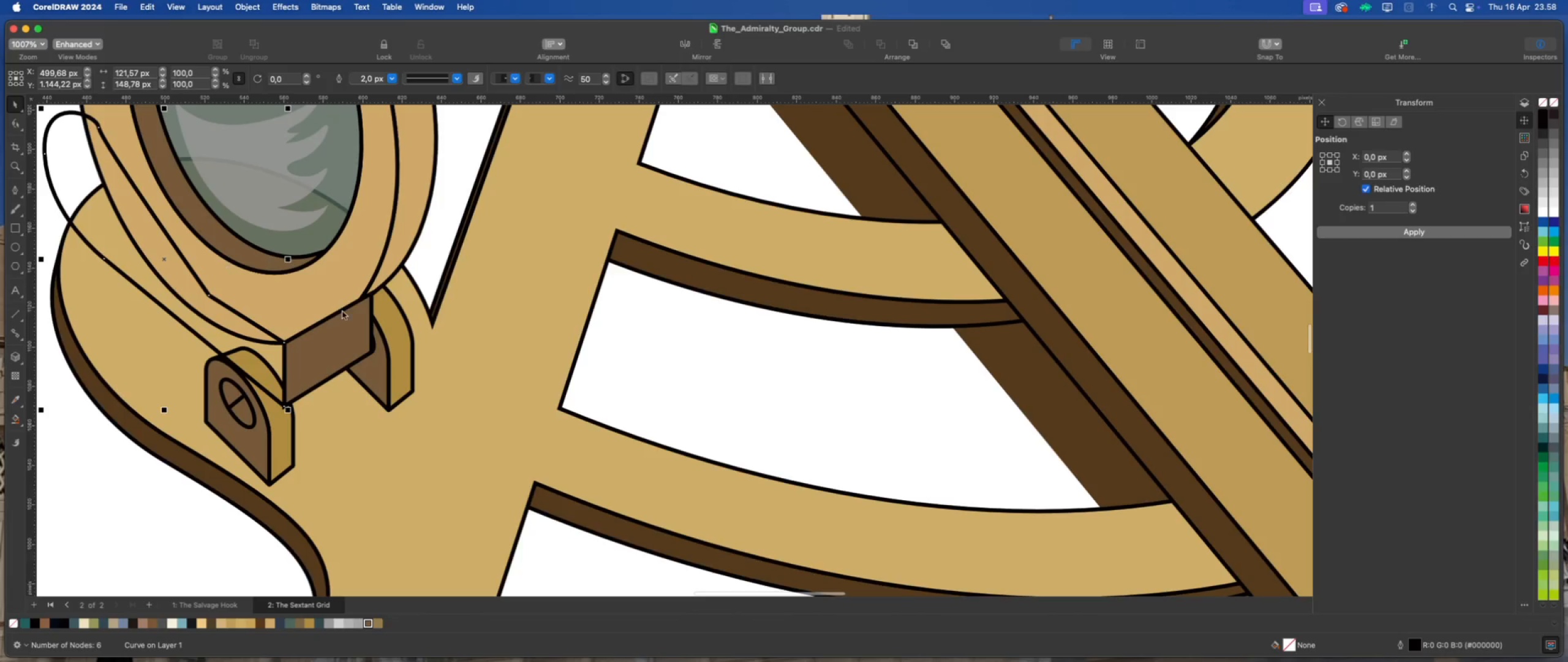 
scroll: coordinate [342, 311], scroll_direction: down, amount: 4.0
 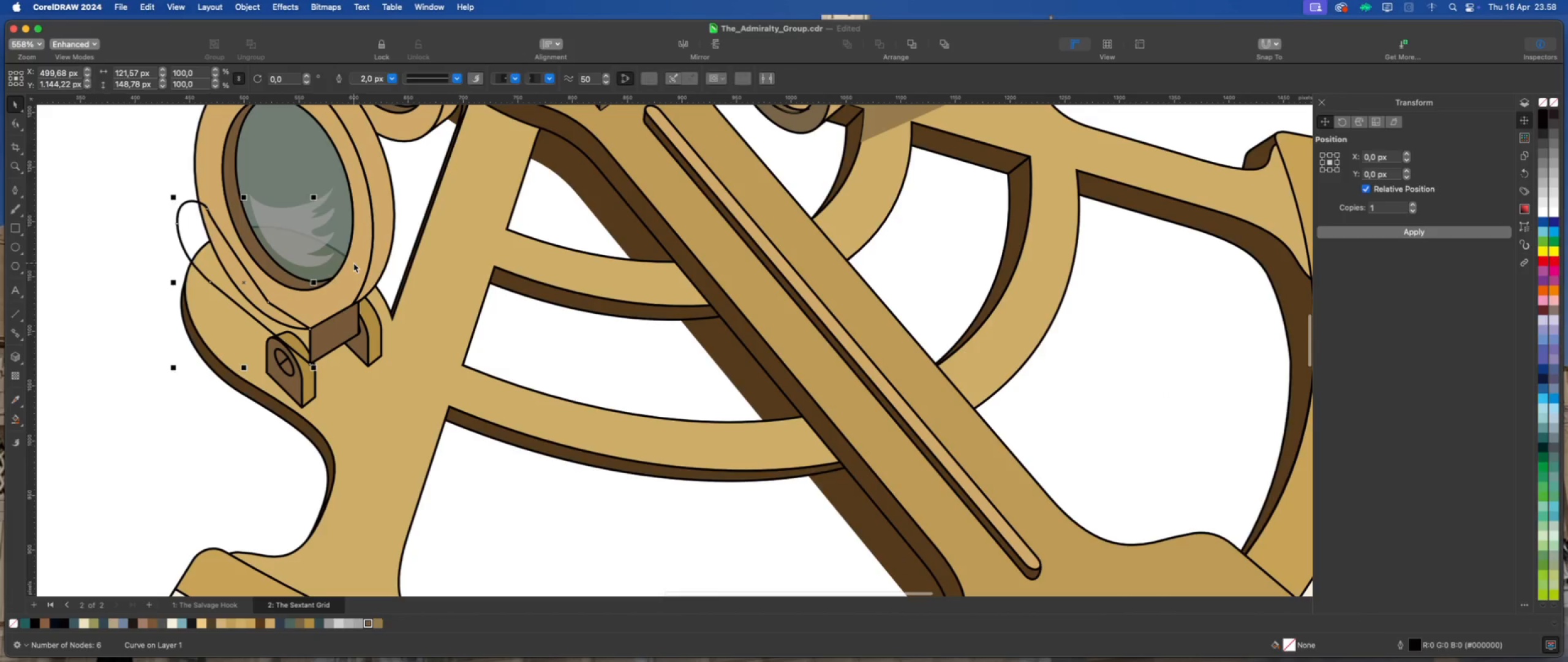 
left_click([353, 263])
 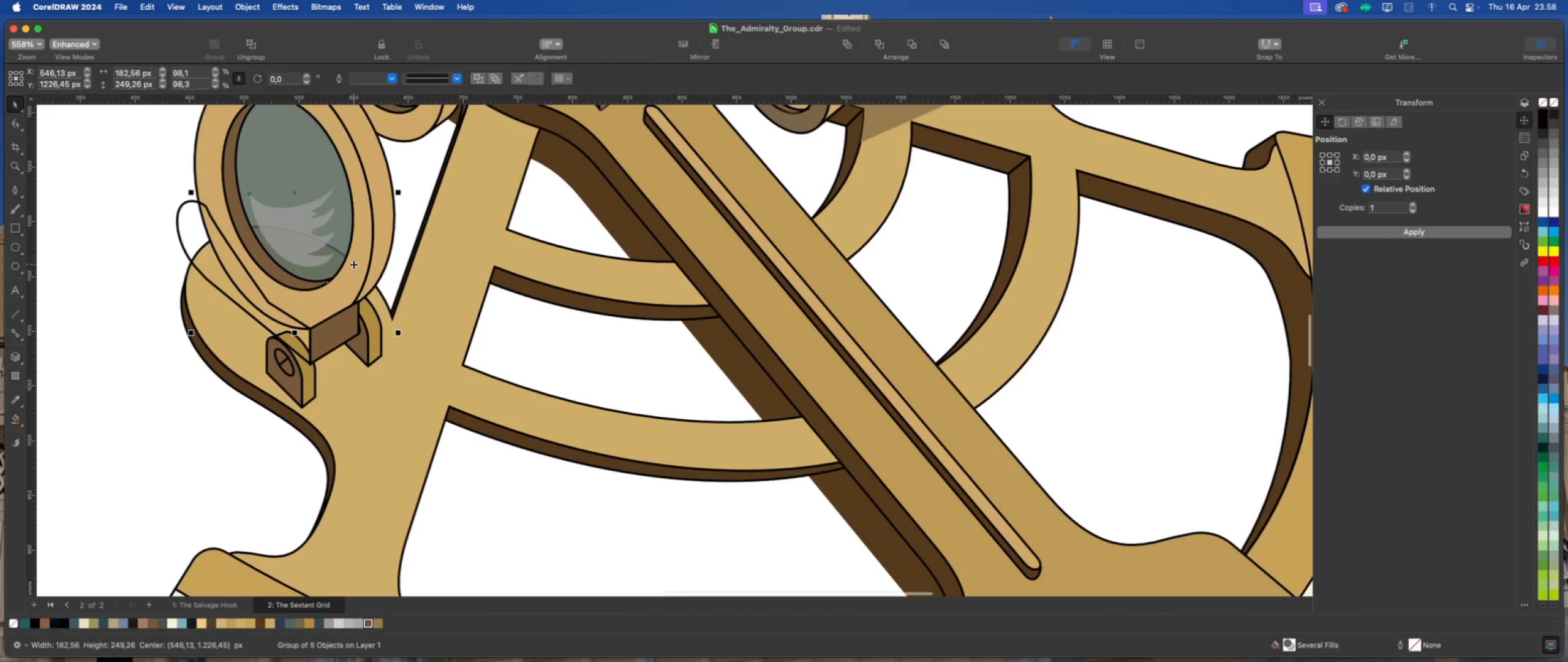 
scroll: coordinate [354, 265], scroll_direction: down, amount: 2.0
 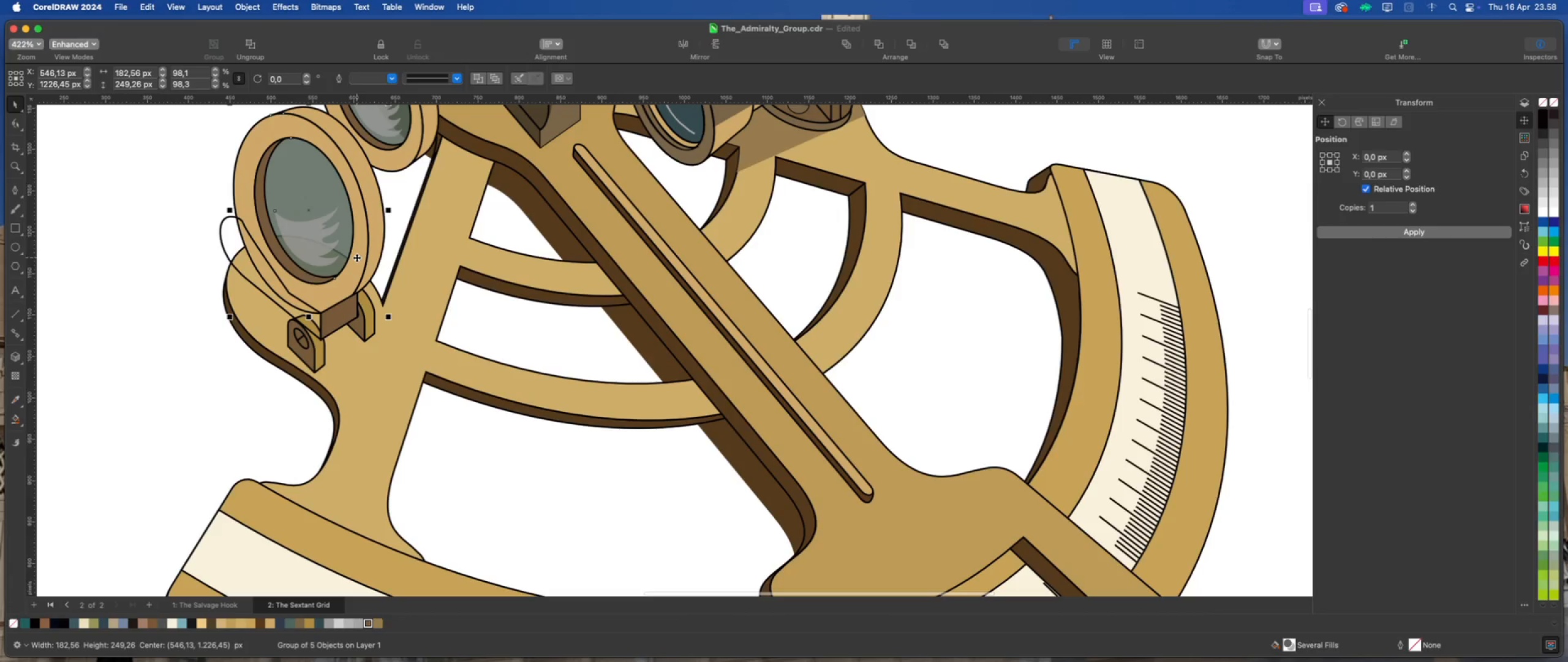 
right_click([356, 257])
 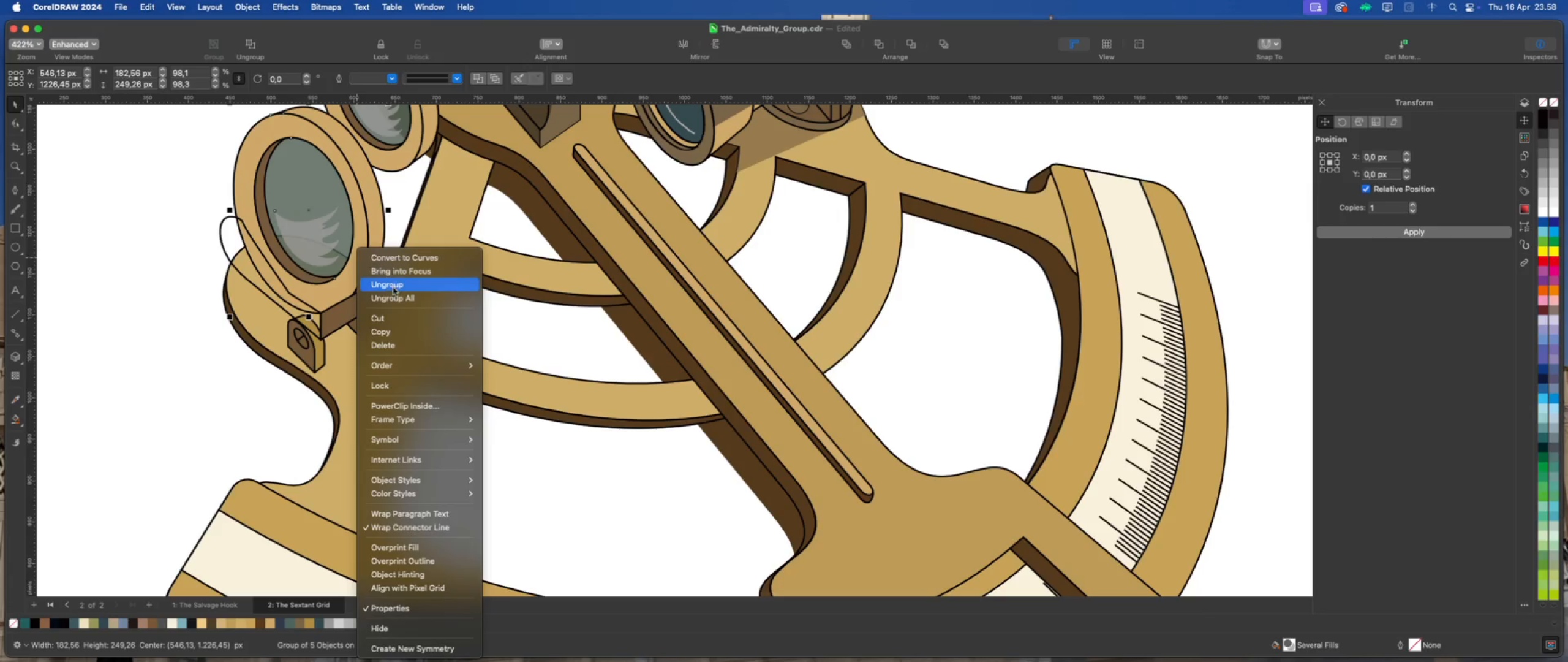 
left_click([393, 287])
 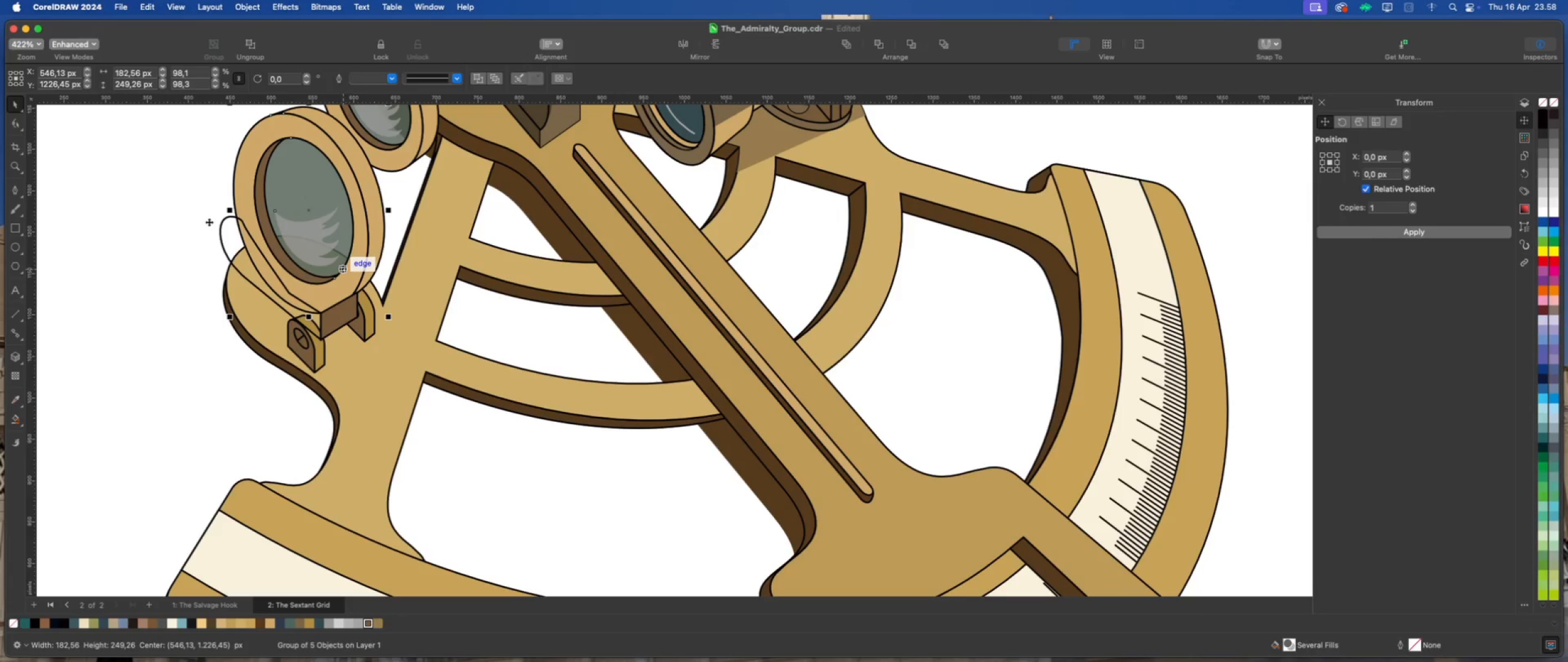 
left_click([190, 204])
 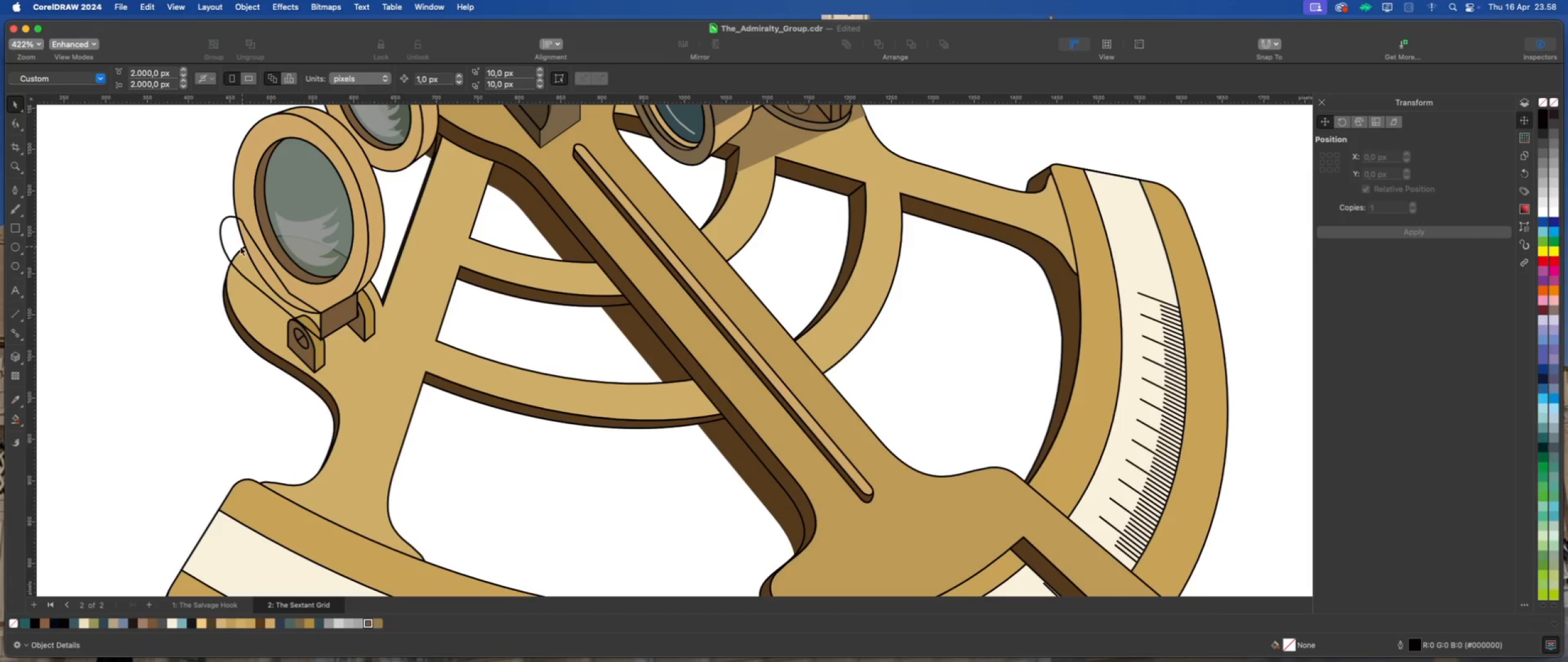 
left_click([236, 246])
 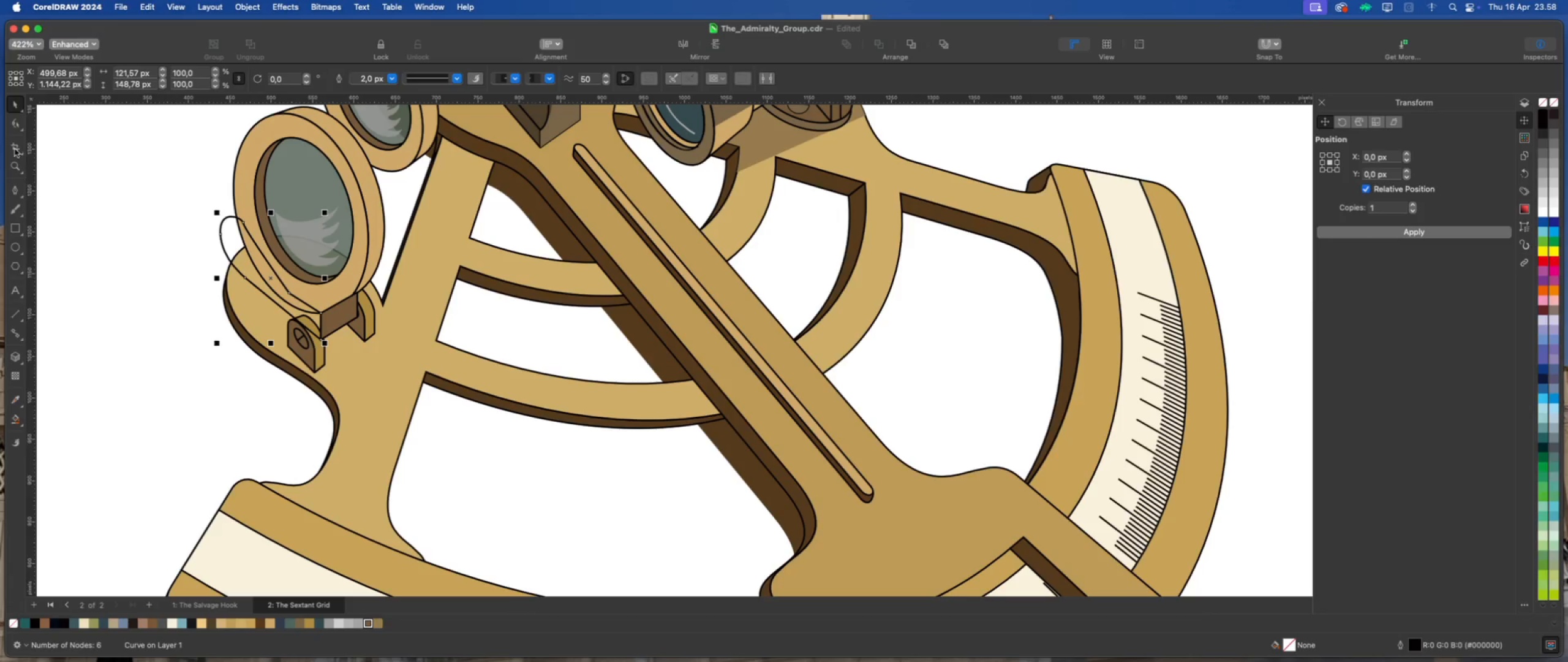 
left_click([15, 127])
 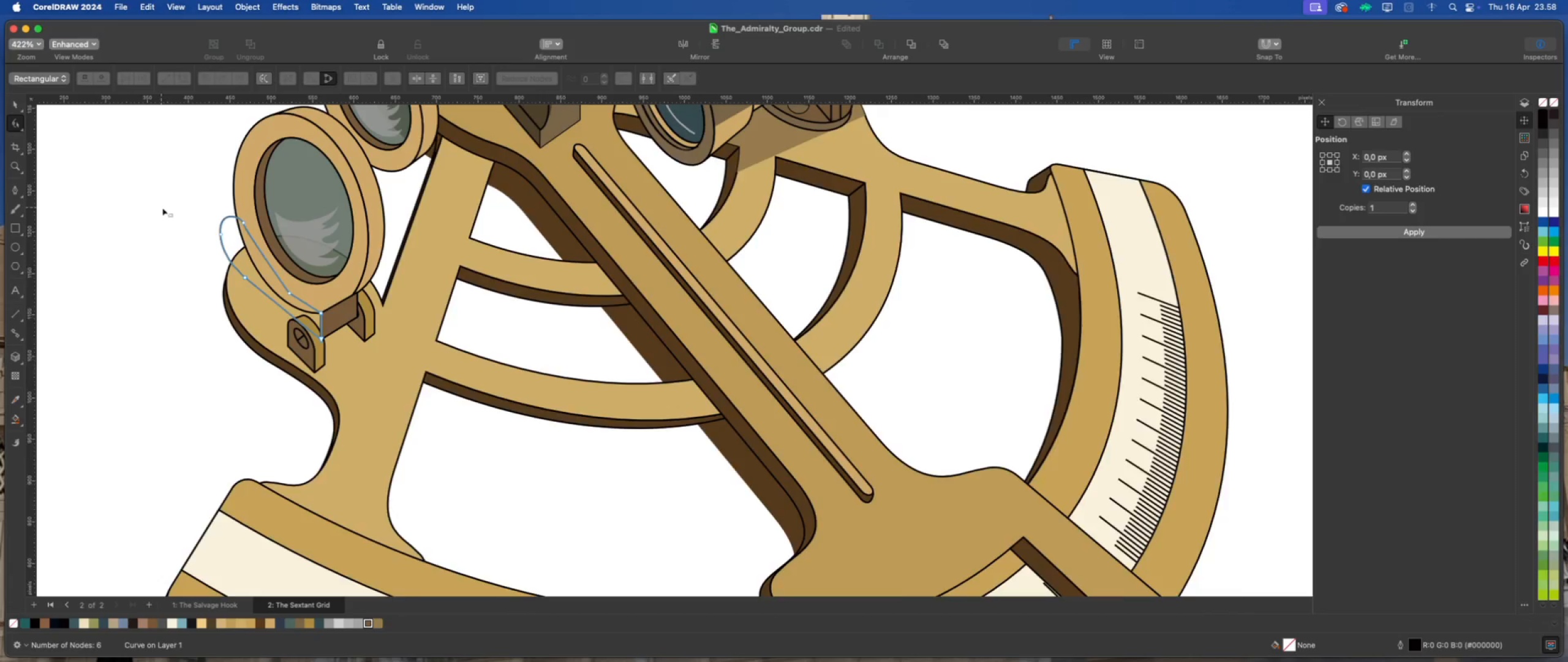 
scroll: coordinate [211, 229], scroll_direction: up, amount: 5.0
 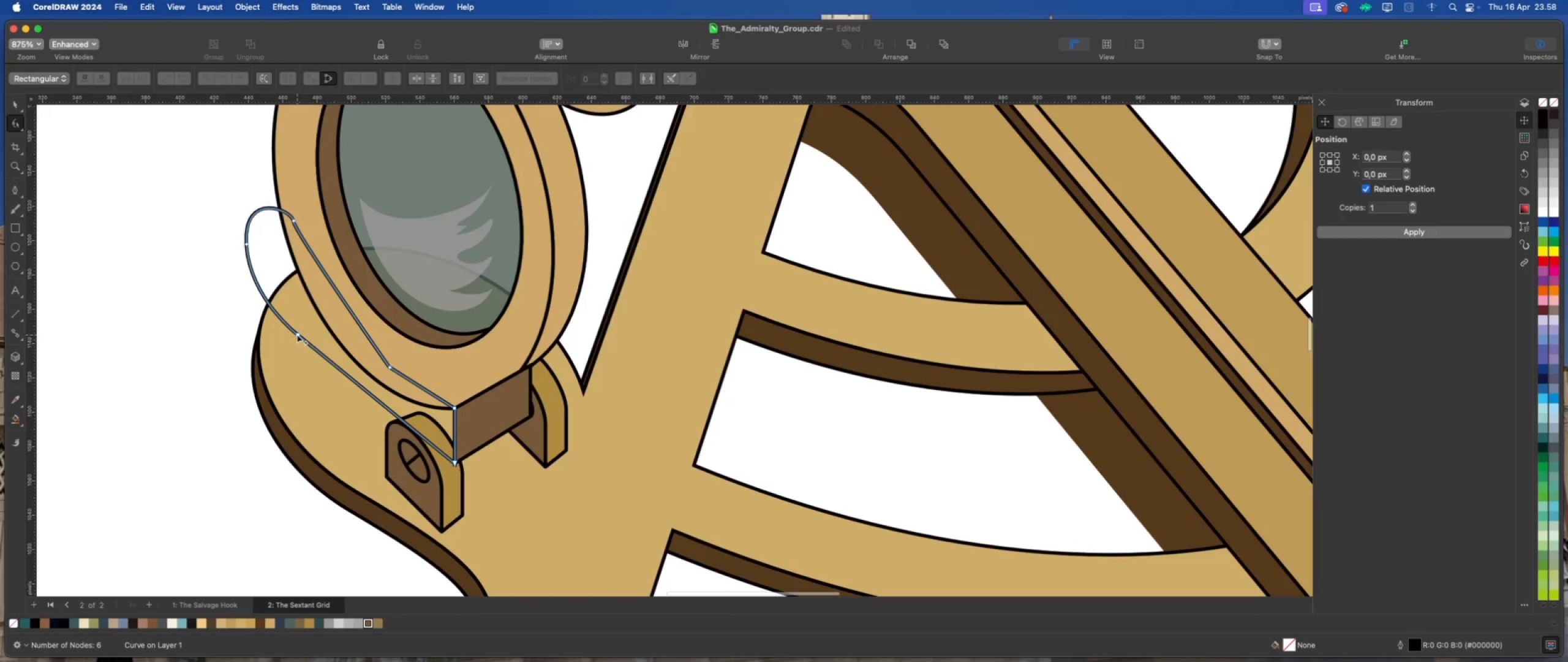 
left_click_drag(start_coordinate=[297, 334], to_coordinate=[327, 356])
 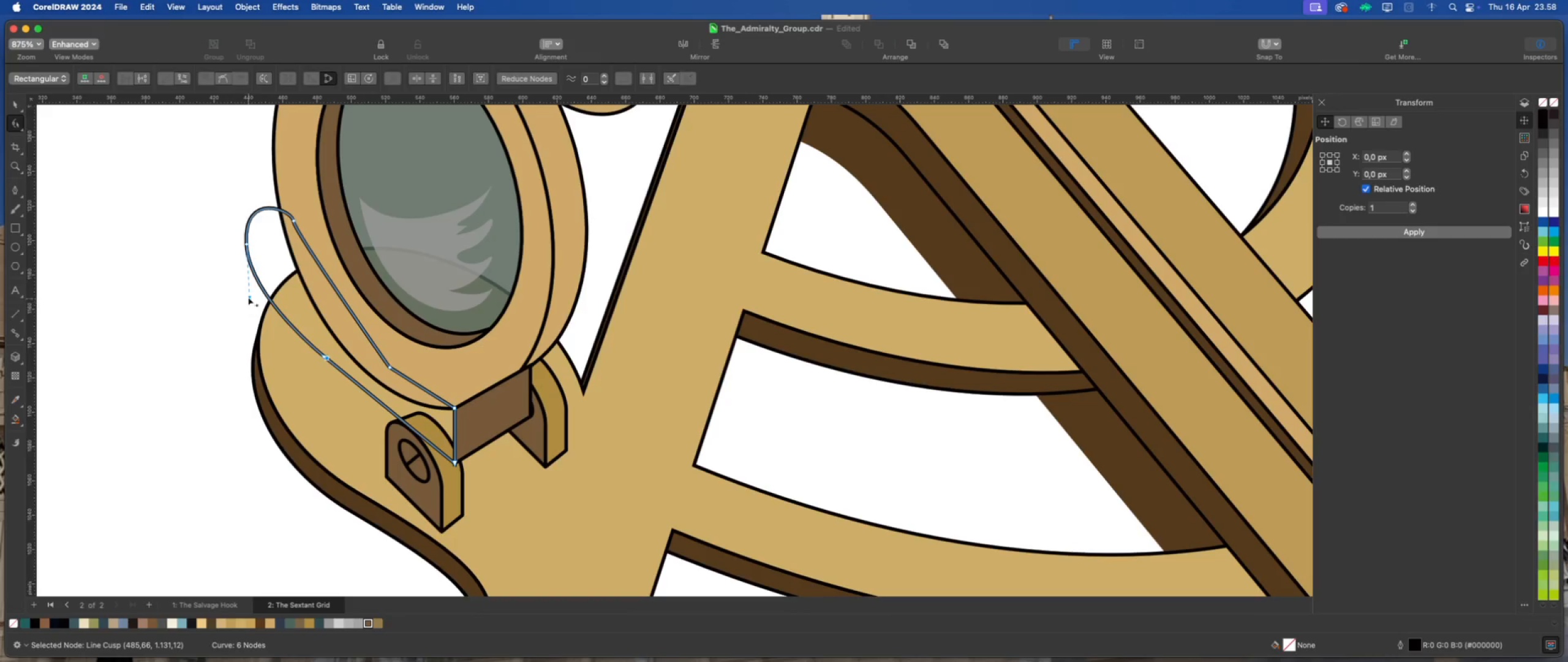 
left_click_drag(start_coordinate=[248, 296], to_coordinate=[271, 299])
 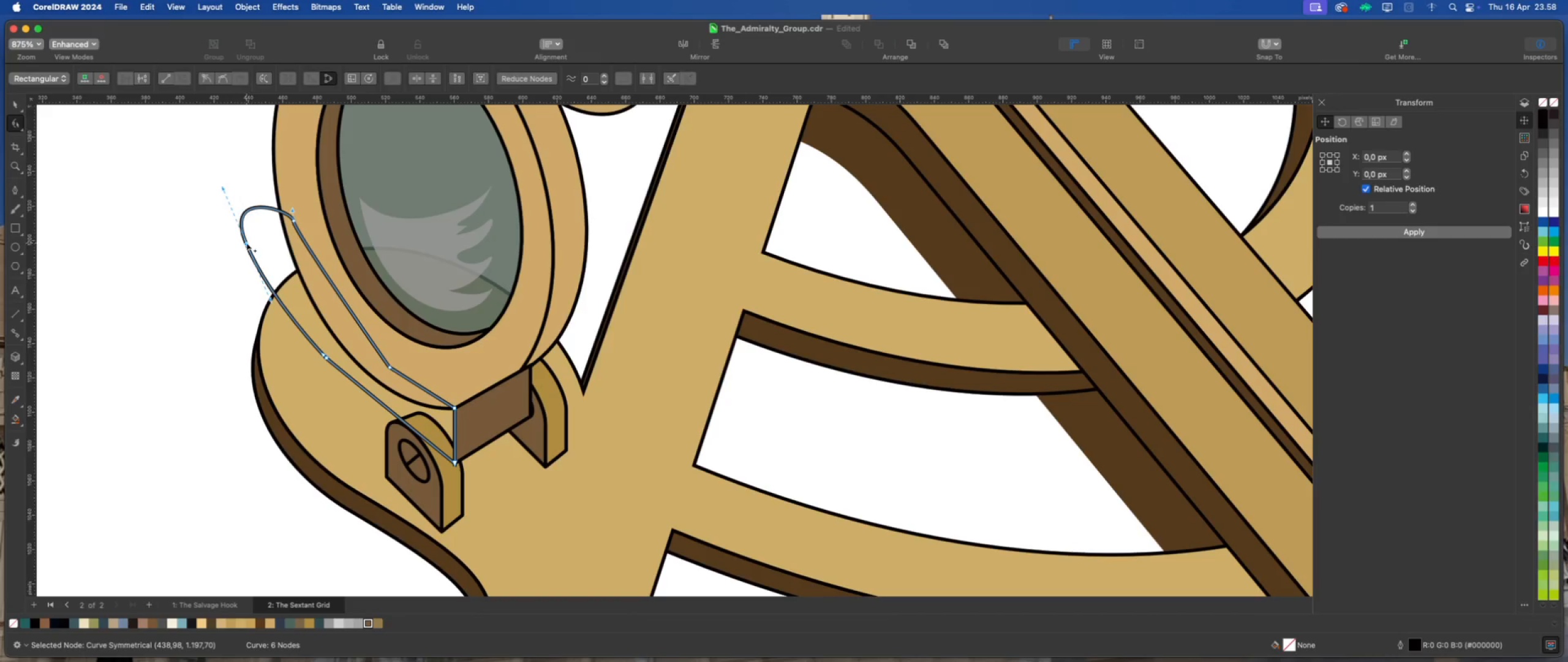 
left_click_drag(start_coordinate=[246, 243], to_coordinate=[260, 239])
 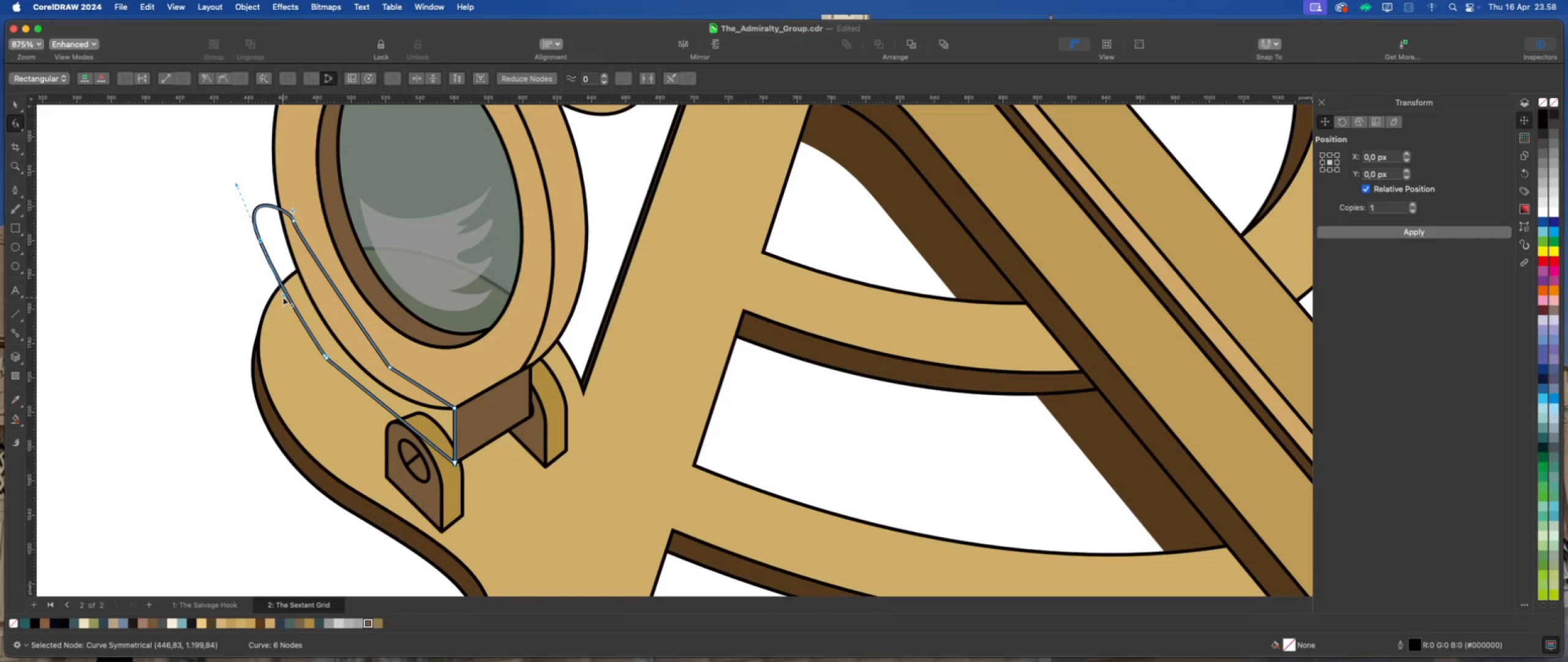 
left_click_drag(start_coordinate=[283, 297], to_coordinate=[276, 303])
 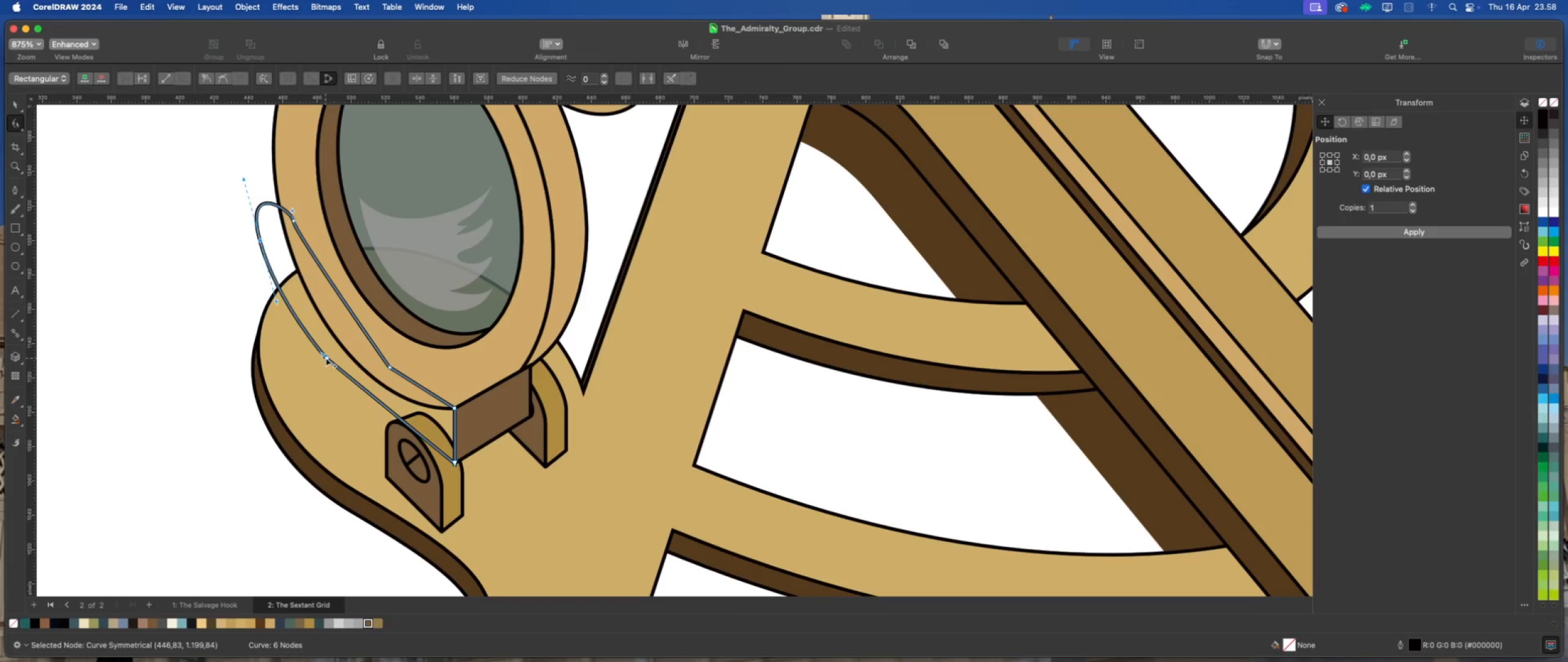 
double_click([326, 358])
 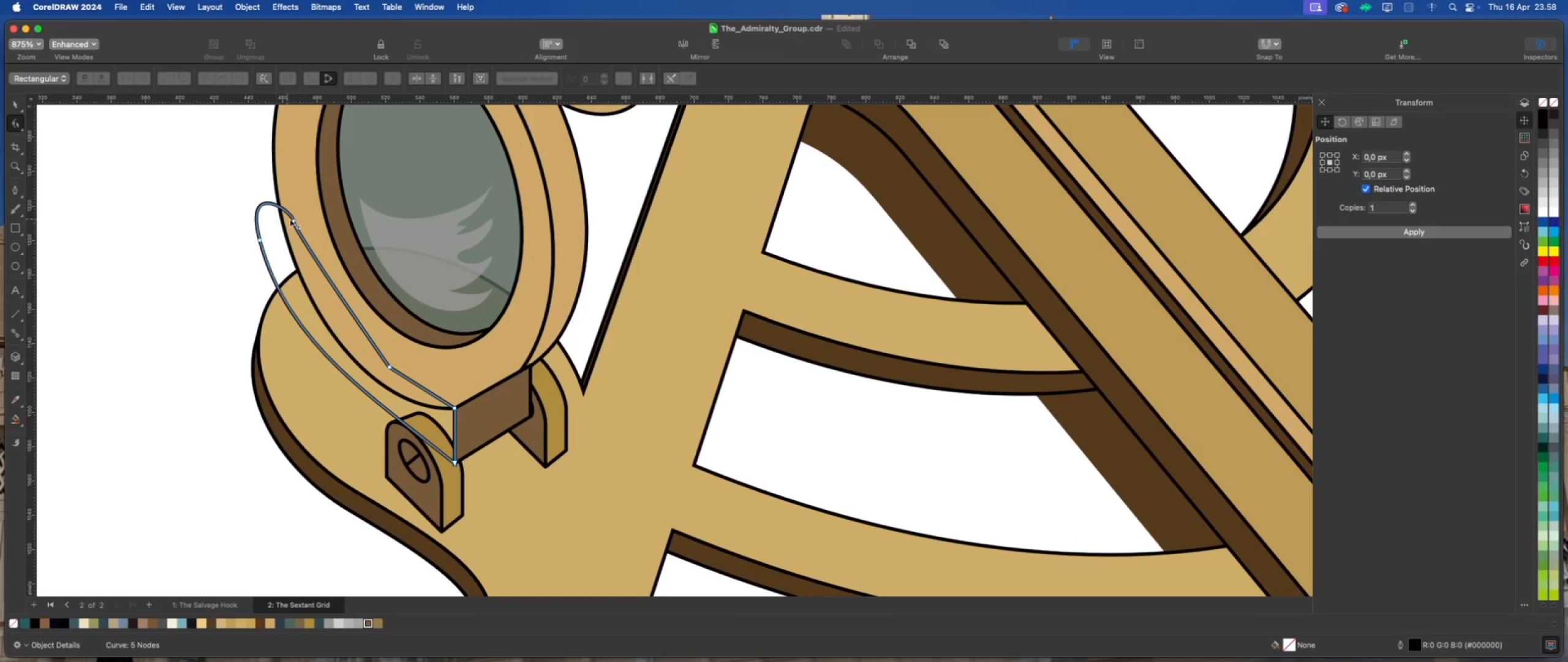 
left_click_drag(start_coordinate=[293, 220], to_coordinate=[285, 203])
 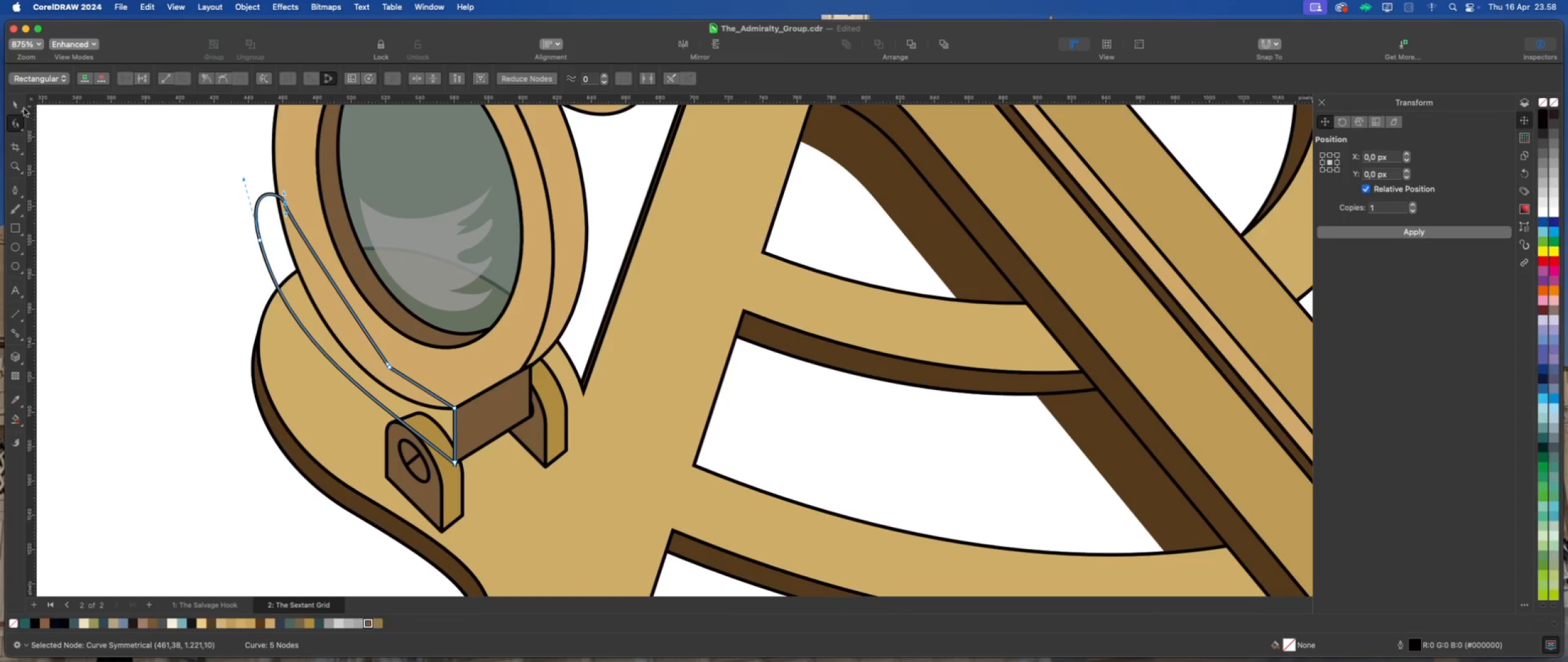 
left_click([12, 102])
 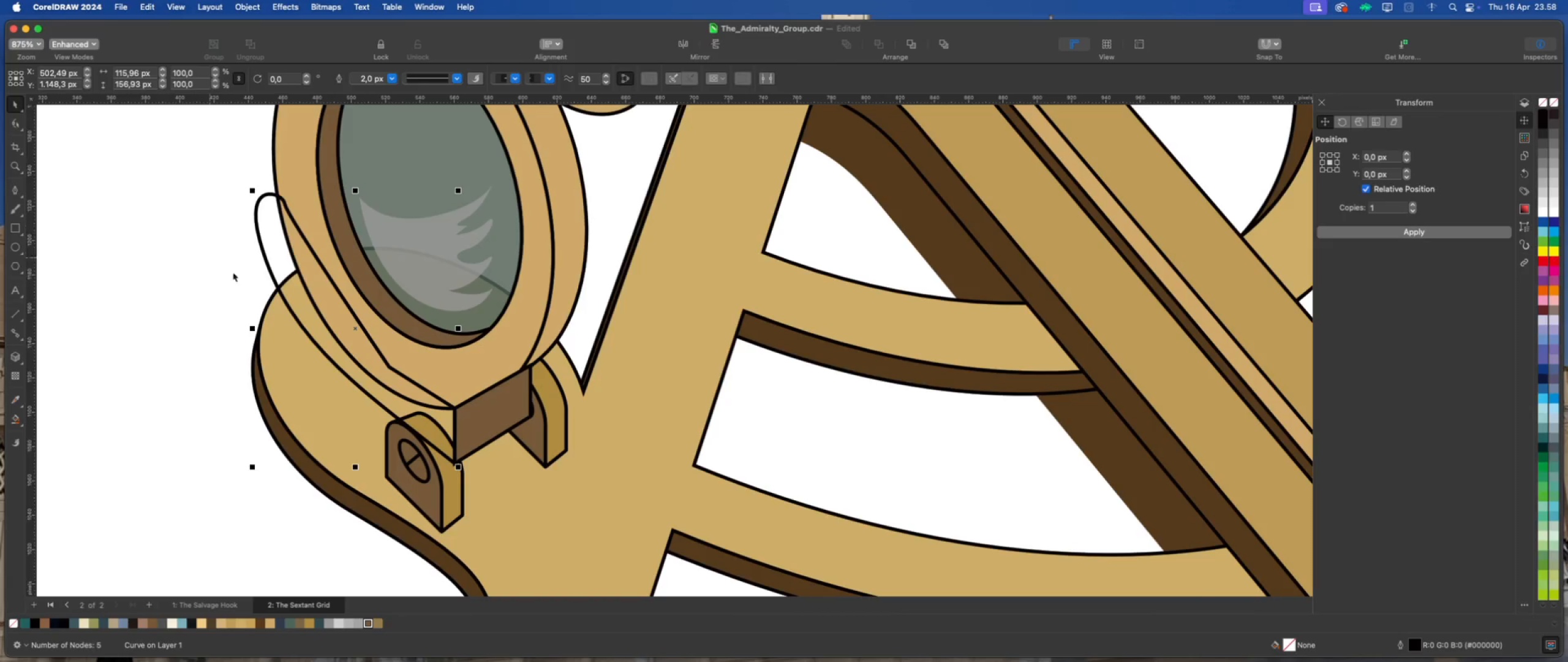 
scroll: coordinate [251, 285], scroll_direction: down, amount: 2.0
 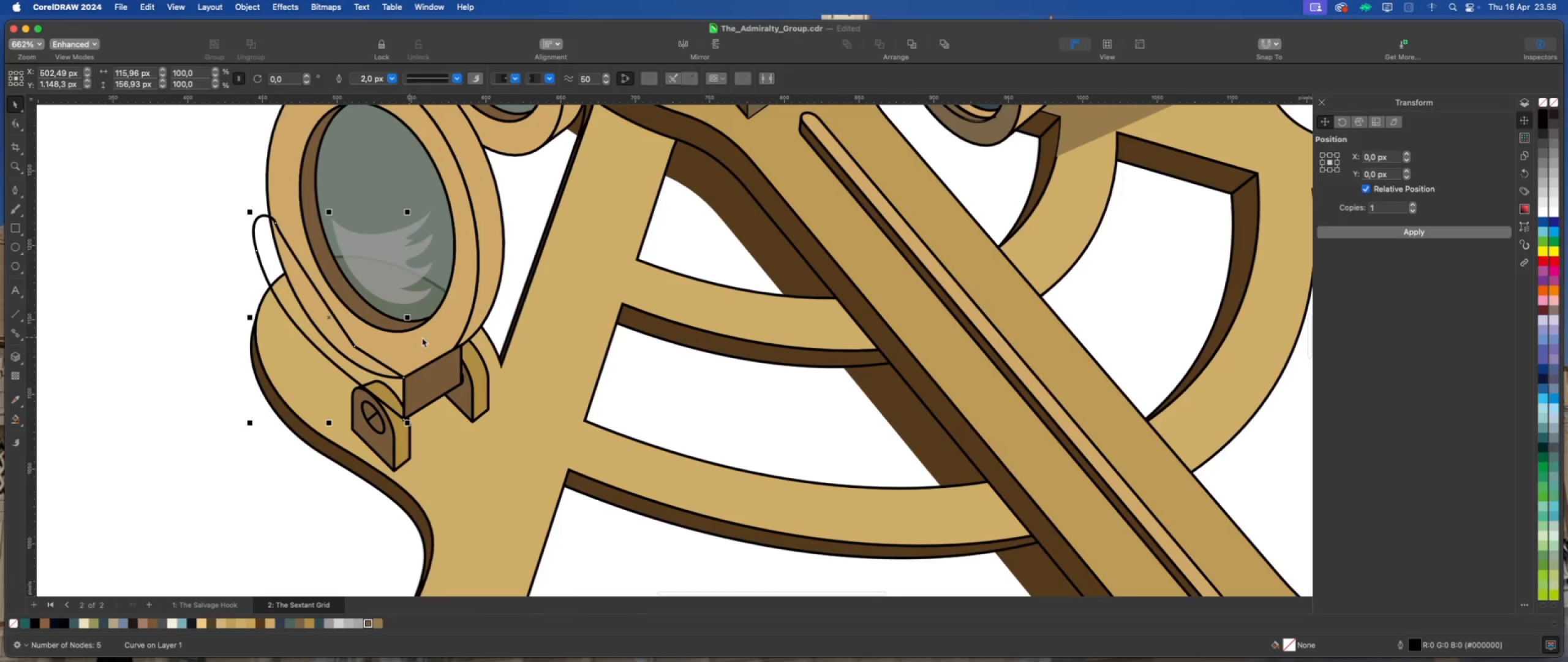 
hold_key(key=ShiftLeft, duration=0.62)
left_click([428, 336])
 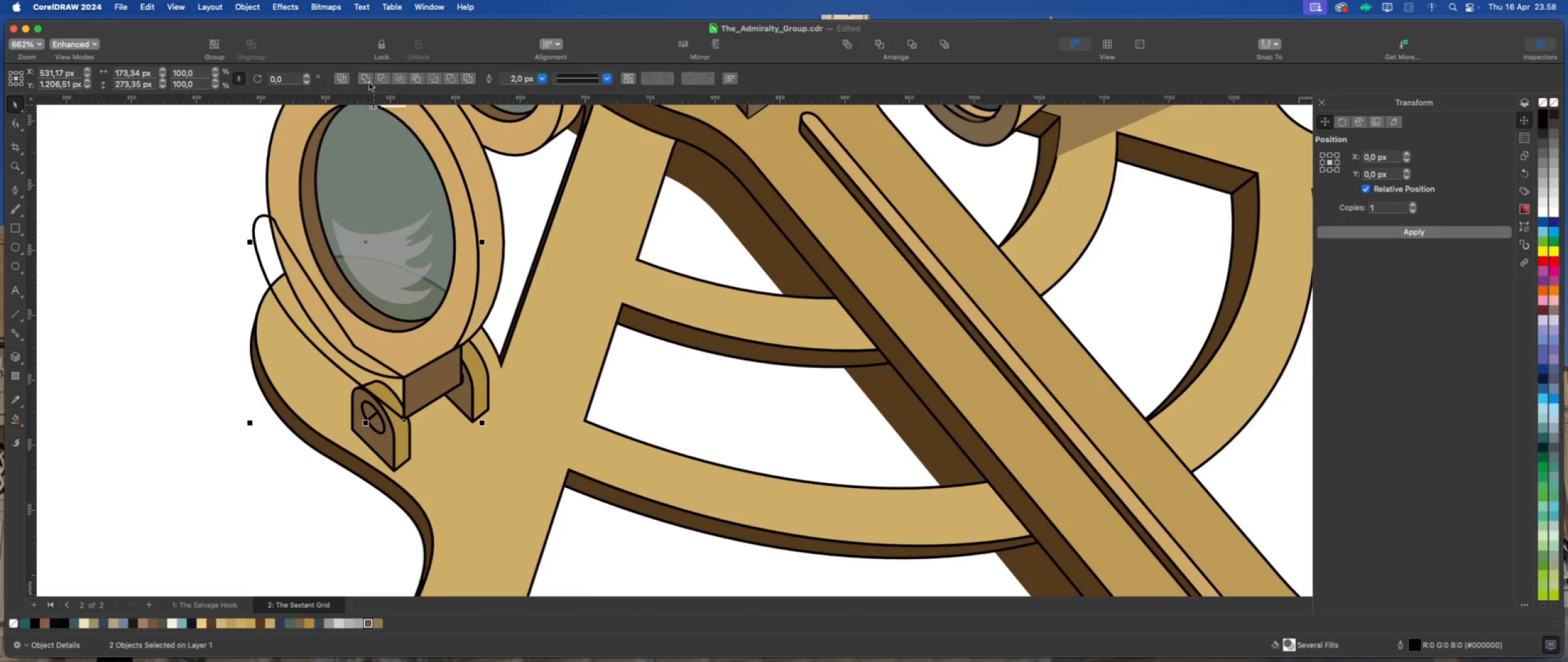 
left_click([365, 76])
 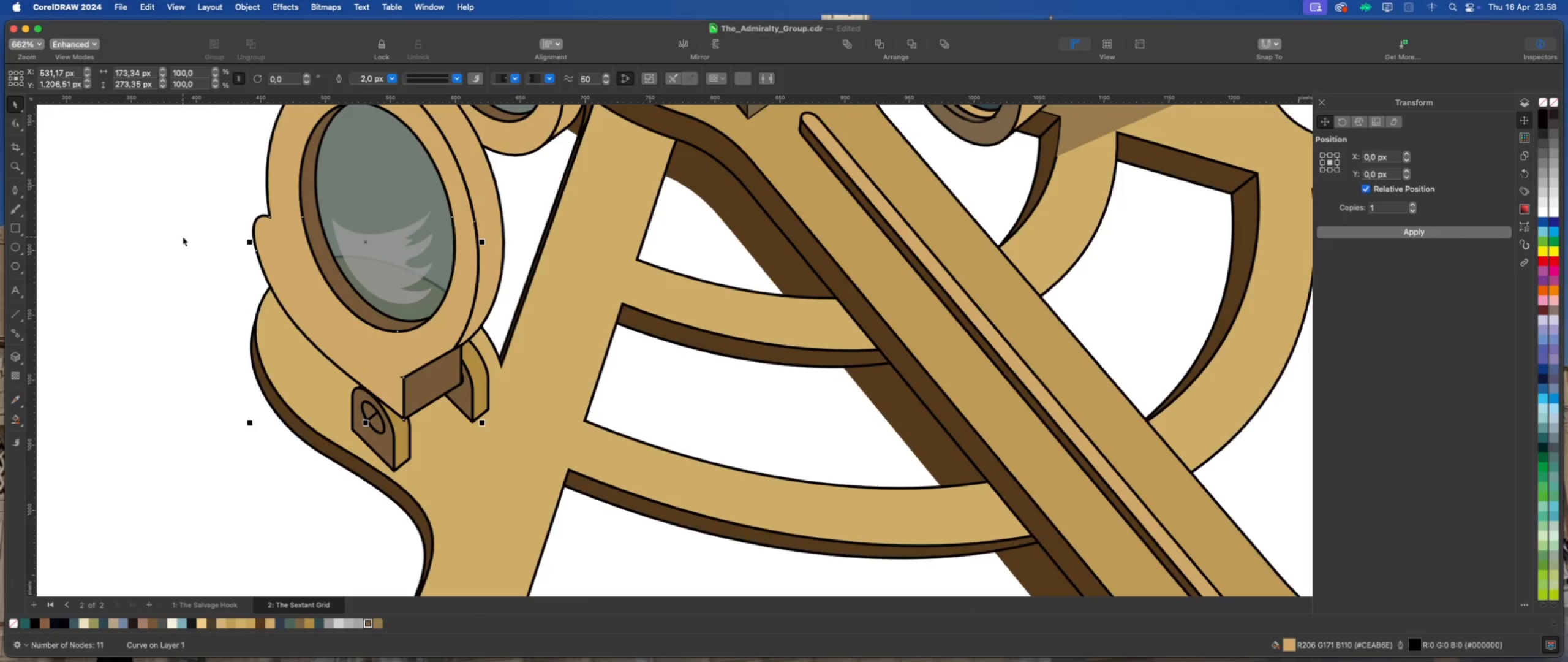 
left_click([183, 237])
 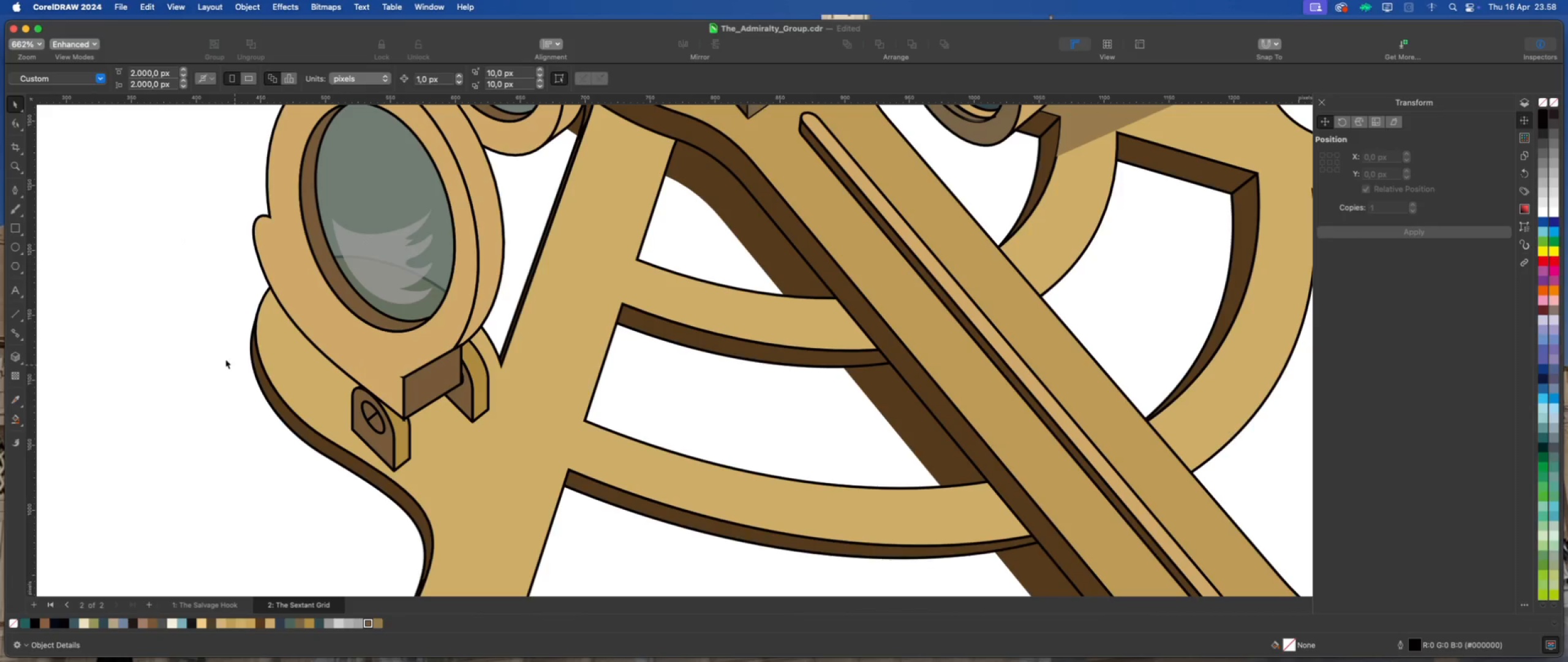 
left_click_drag(start_coordinate=[219, 356], to_coordinate=[431, 498])
 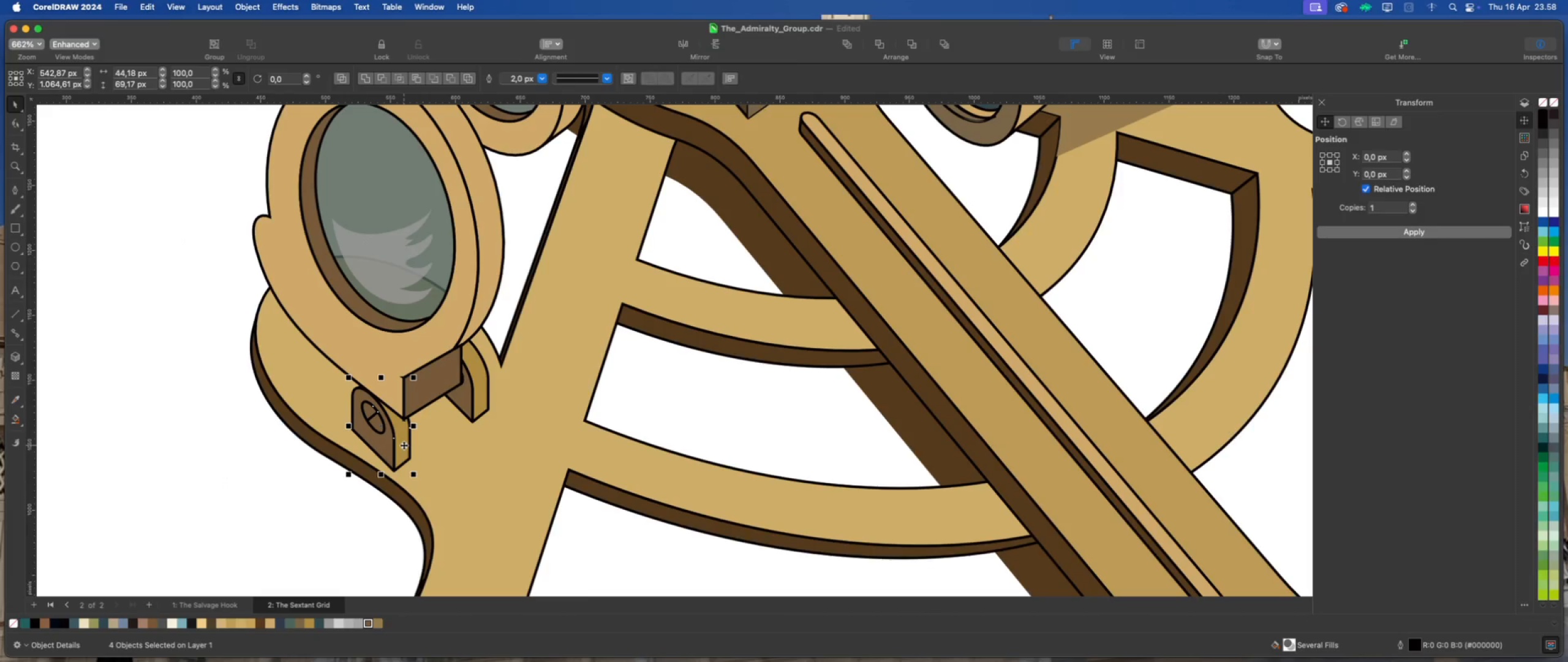 
key(Meta+G)
 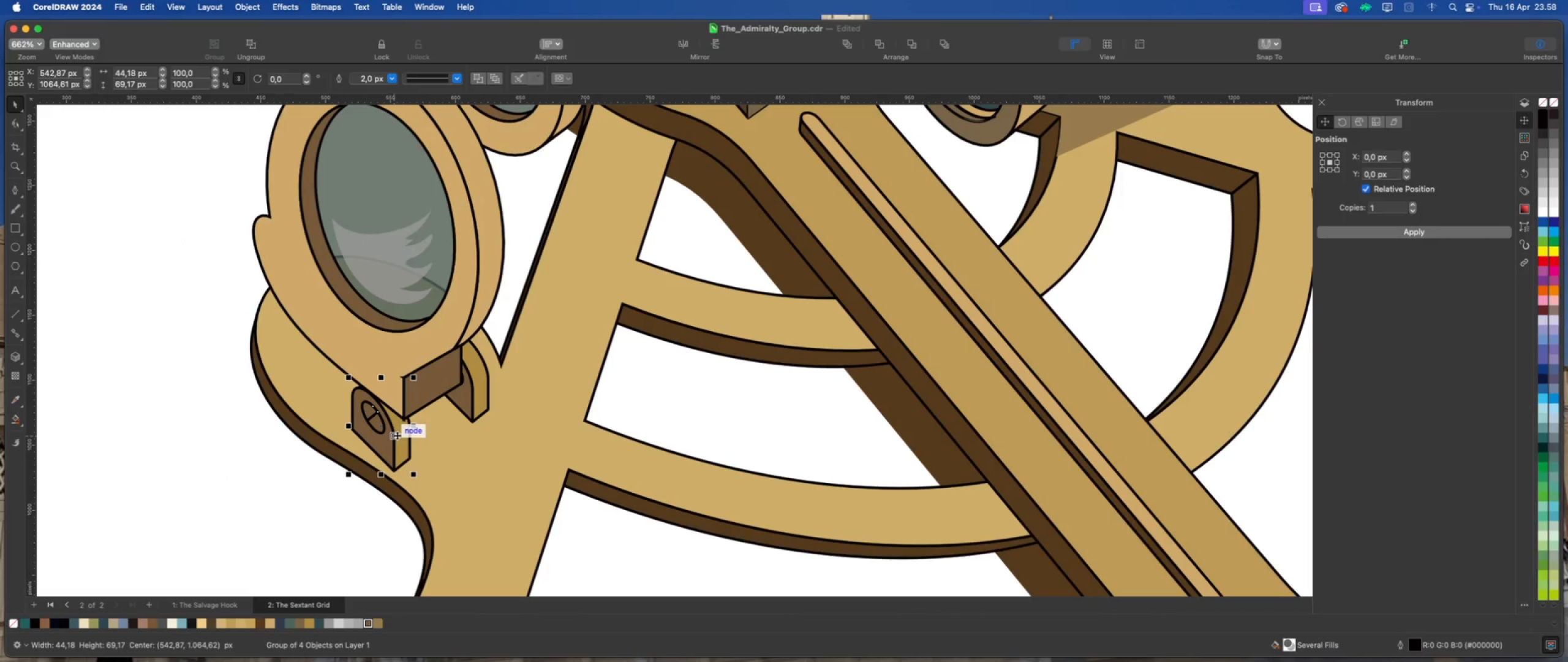 
right_click([397, 435])
 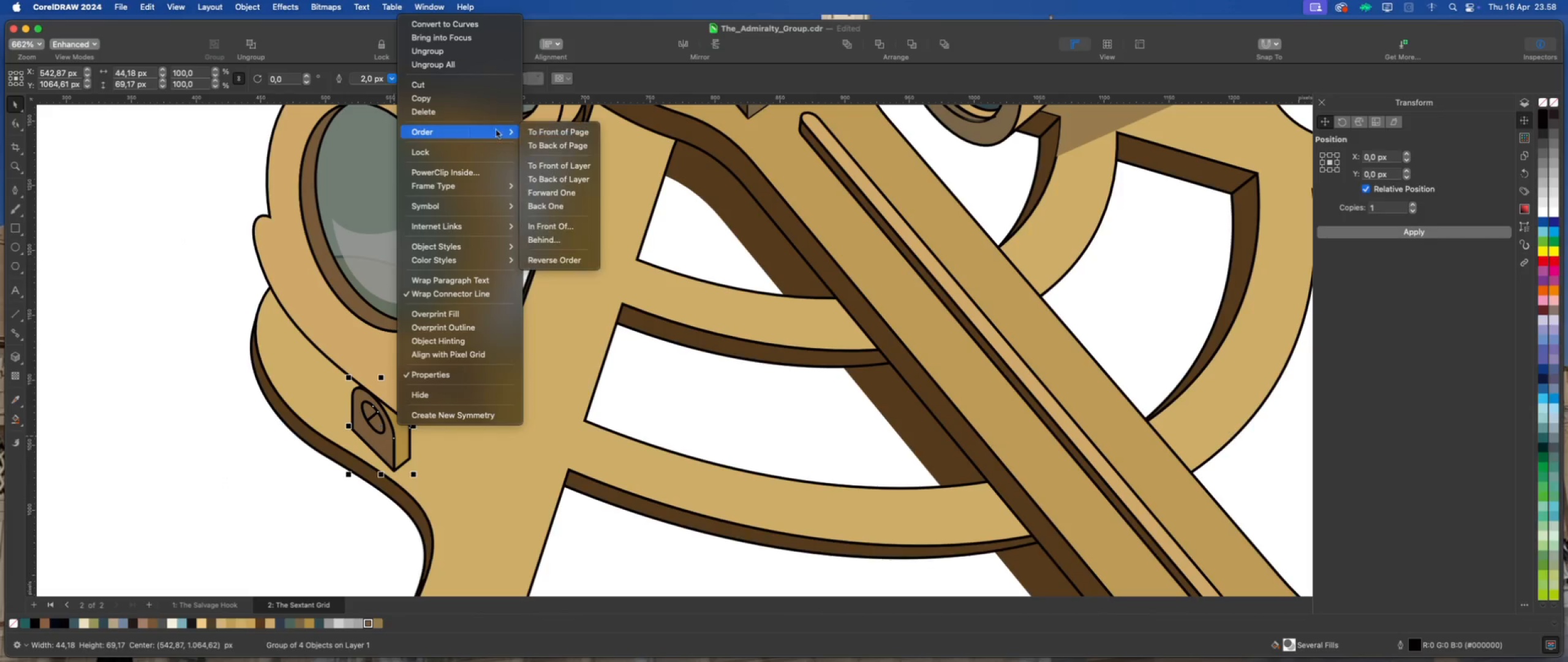 
left_click([554, 132])
 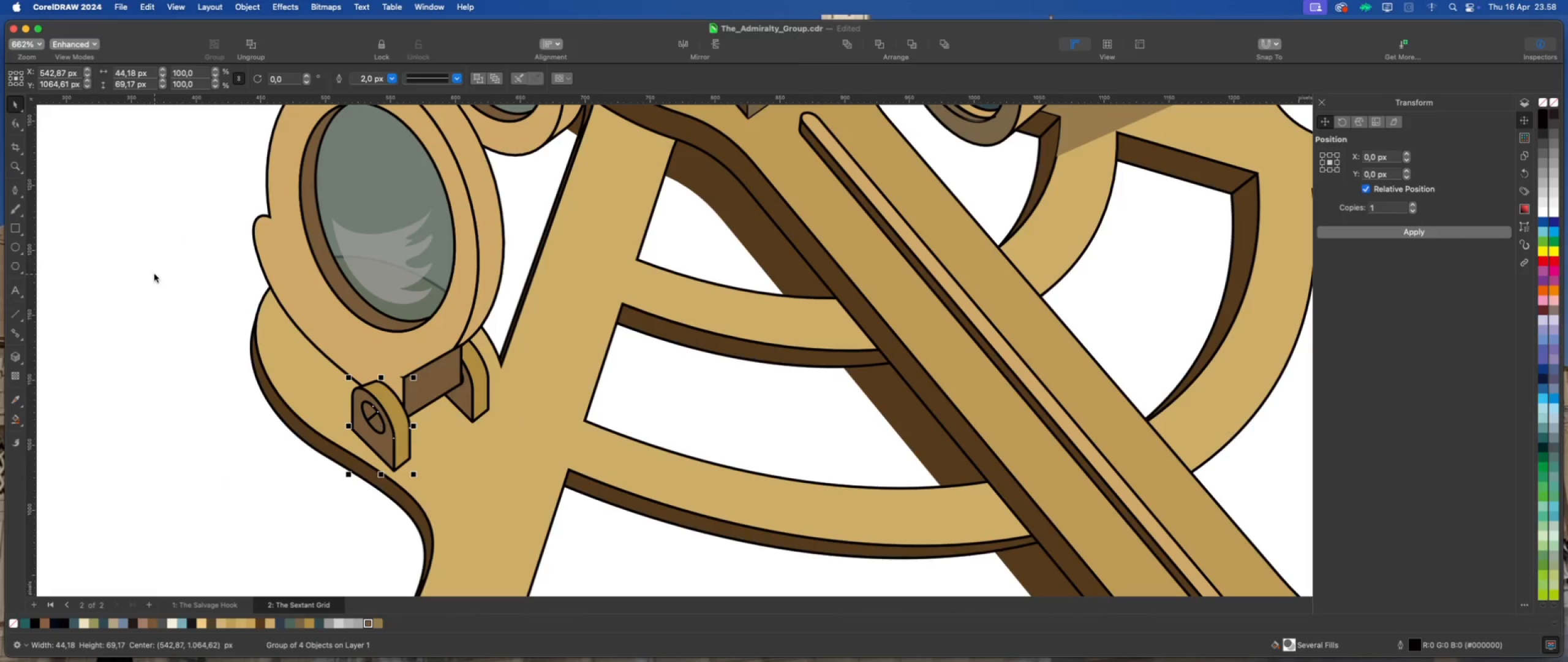 
left_click([154, 274])
 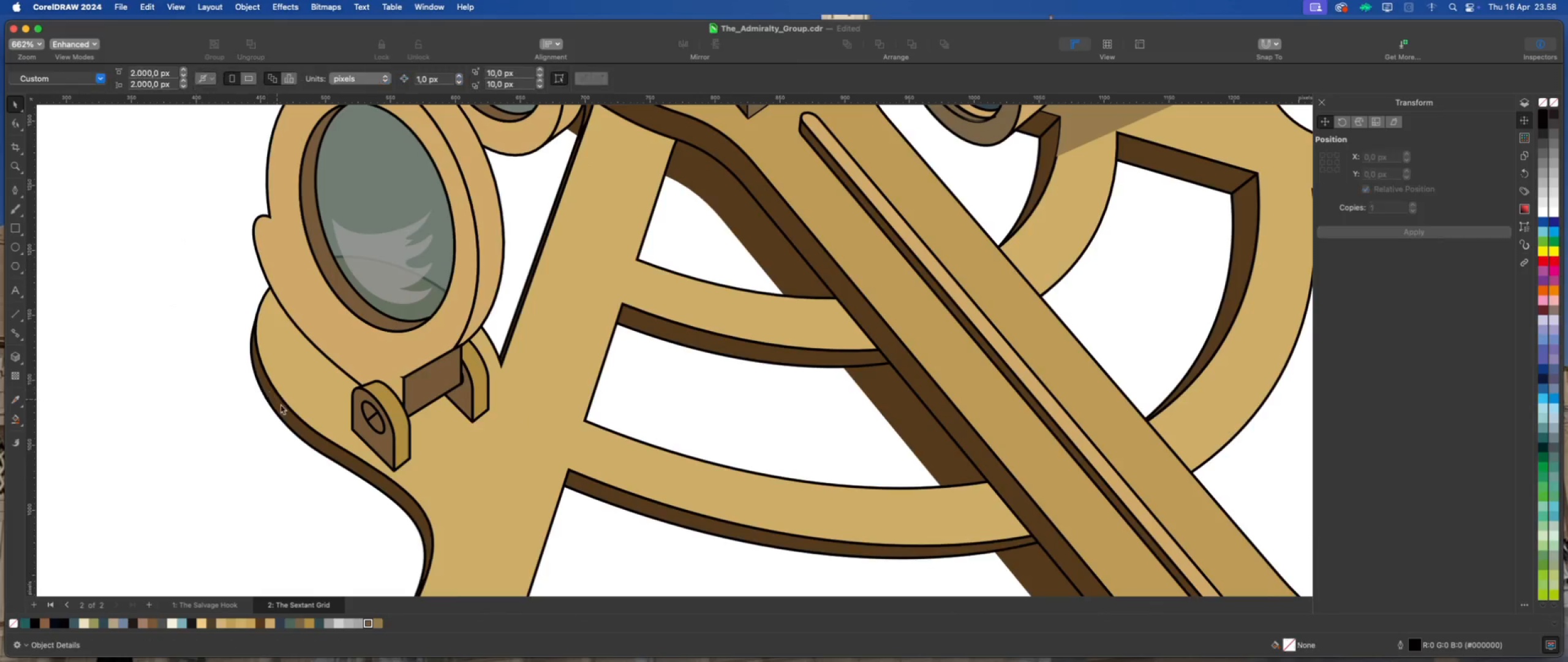 
scroll: coordinate [291, 420], scroll_direction: down, amount: 6.0
 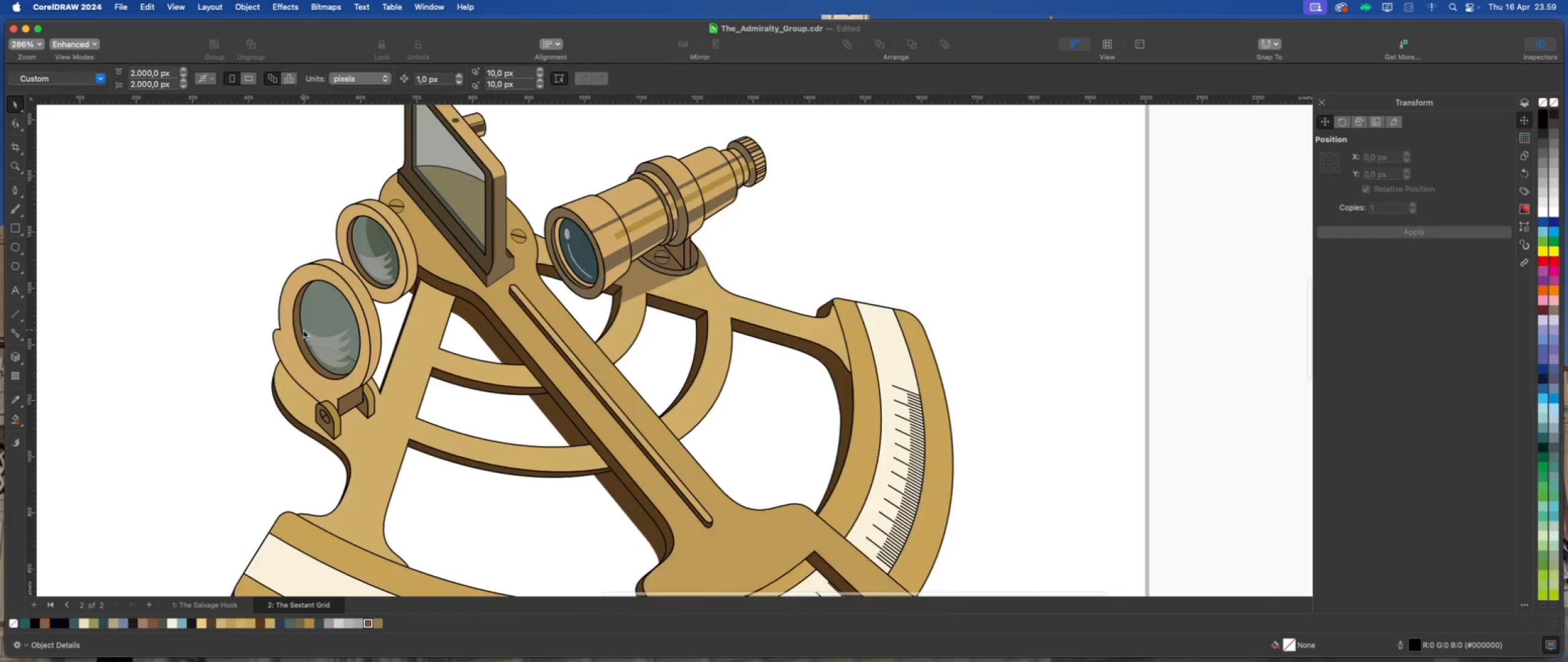 
scroll: coordinate [303, 329], scroll_direction: up, amount: 4.0
 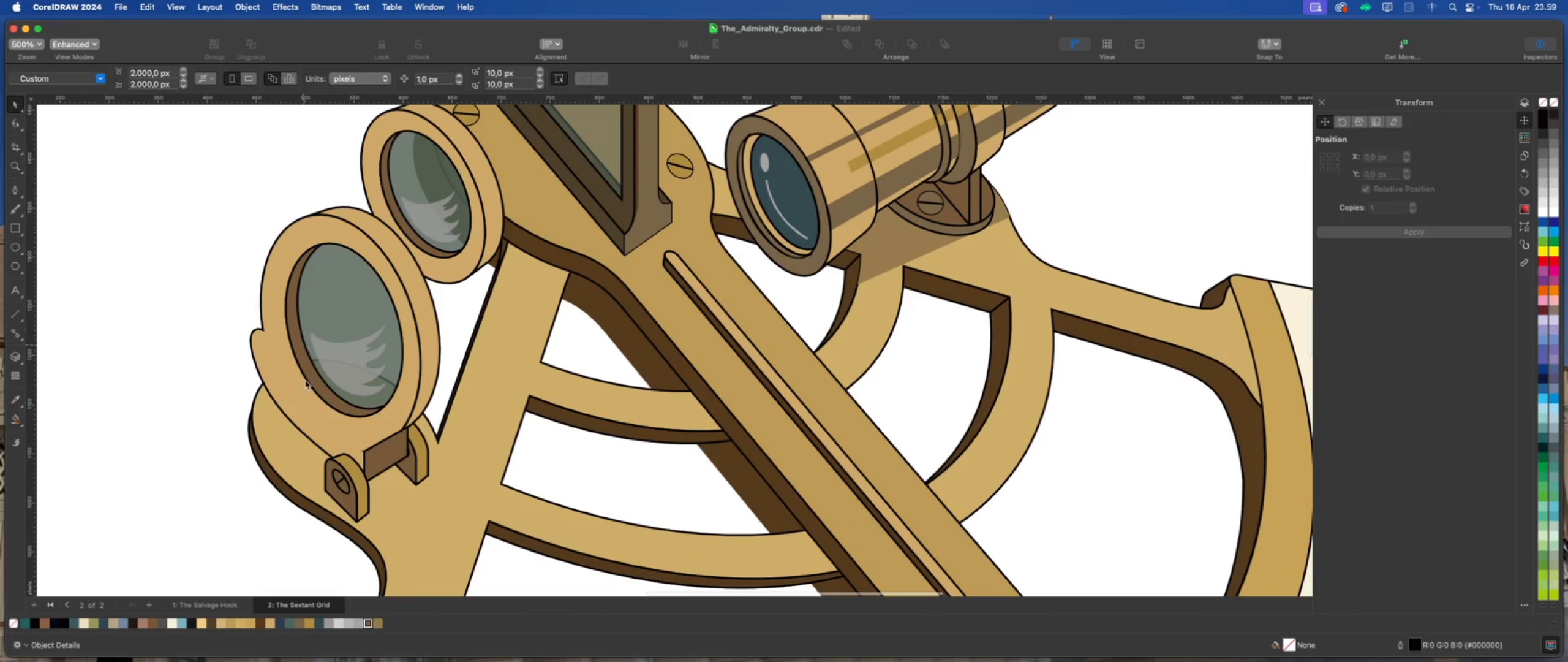 
left_click([429, 495])
 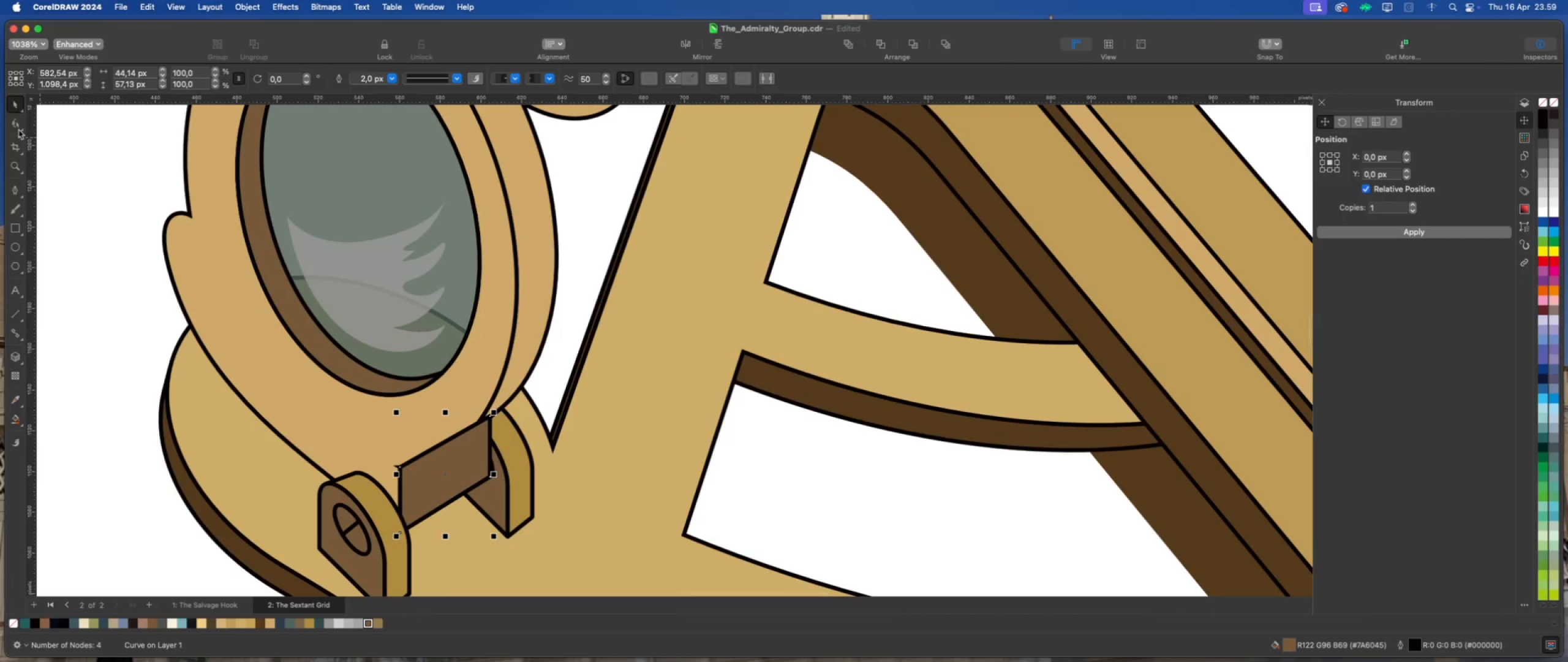 
scroll: coordinate [360, 459], scroll_direction: up, amount: 5.0
 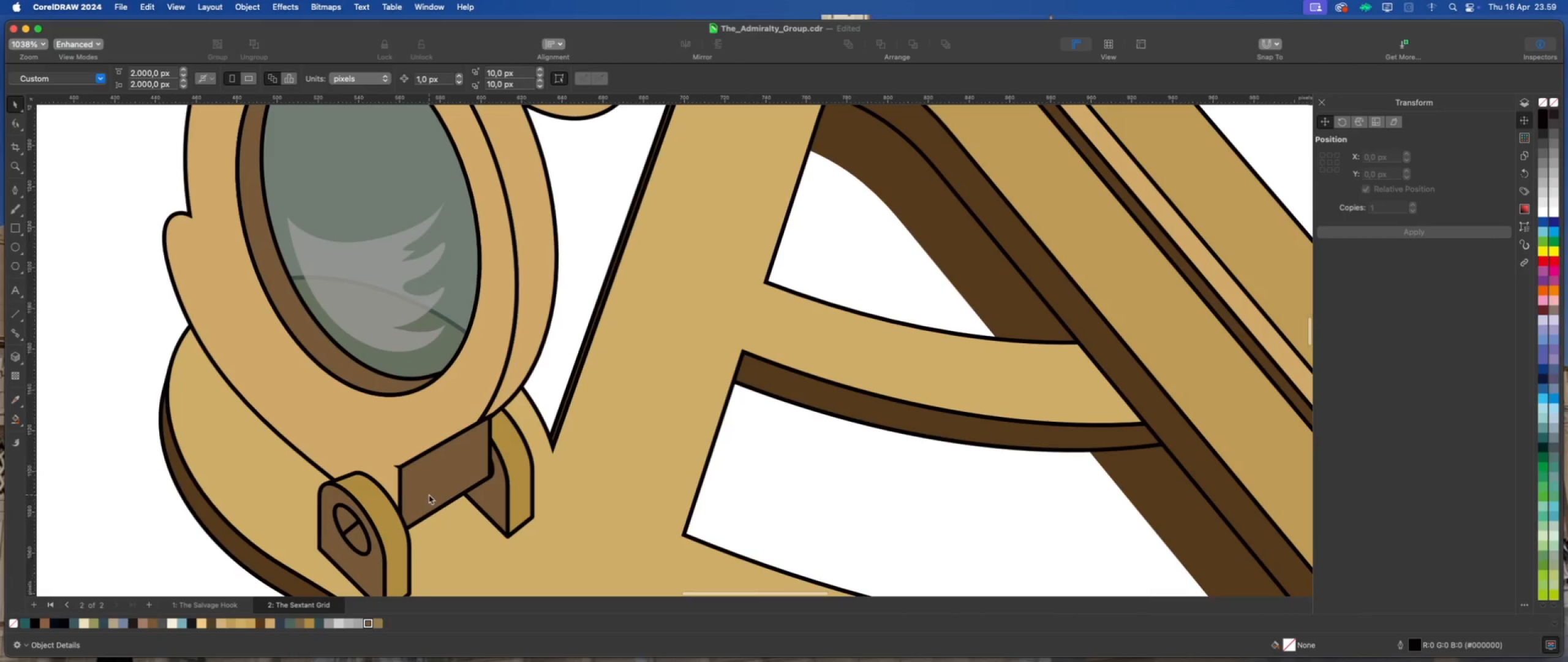 
left_click([17, 128])
 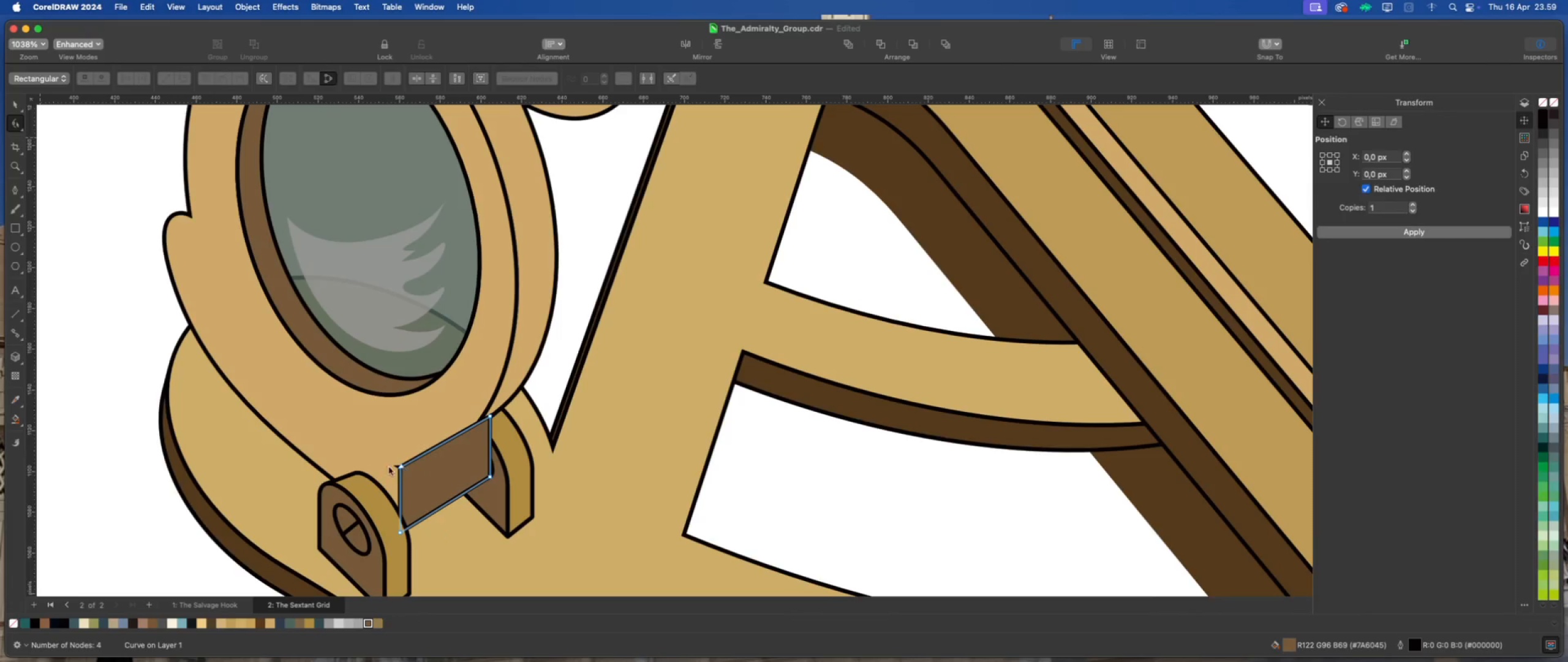 
left_click([374, 457])
 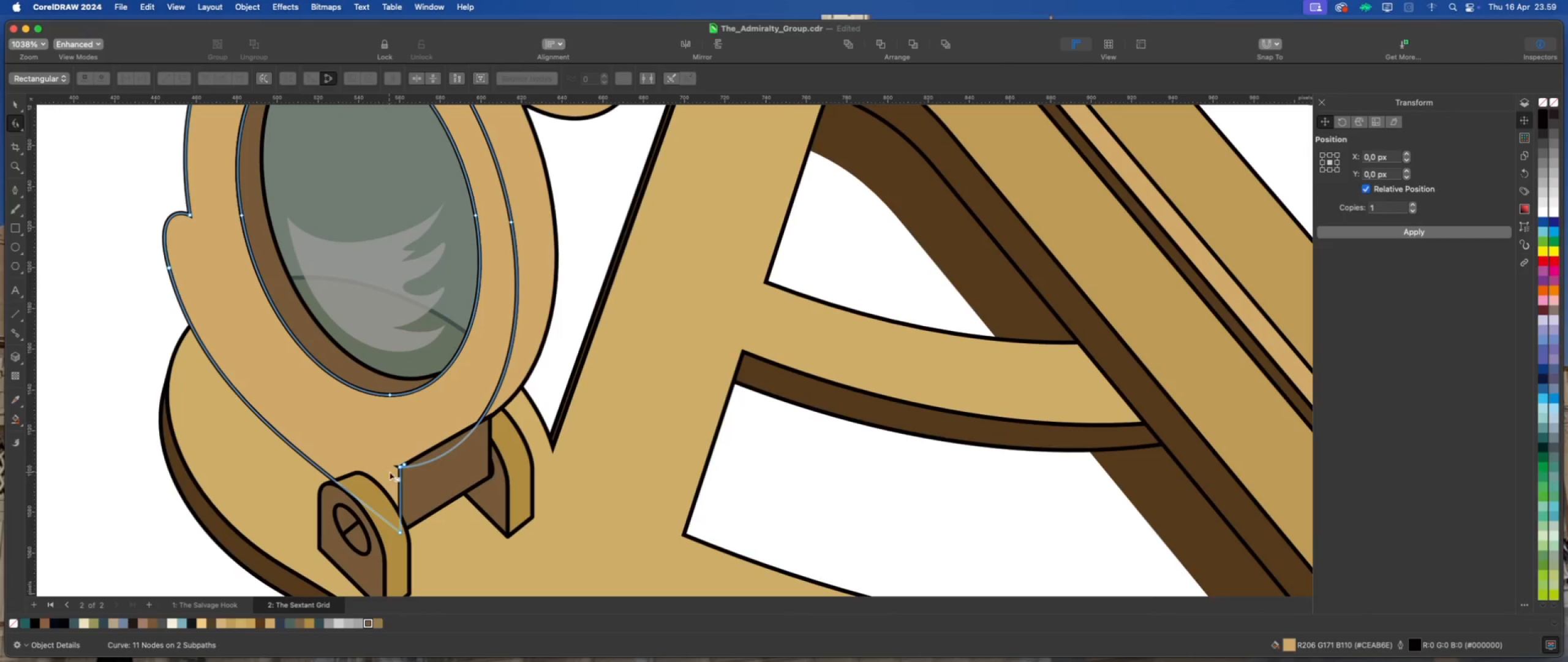 
scroll: coordinate [417, 459], scroll_direction: up, amount: 11.0
 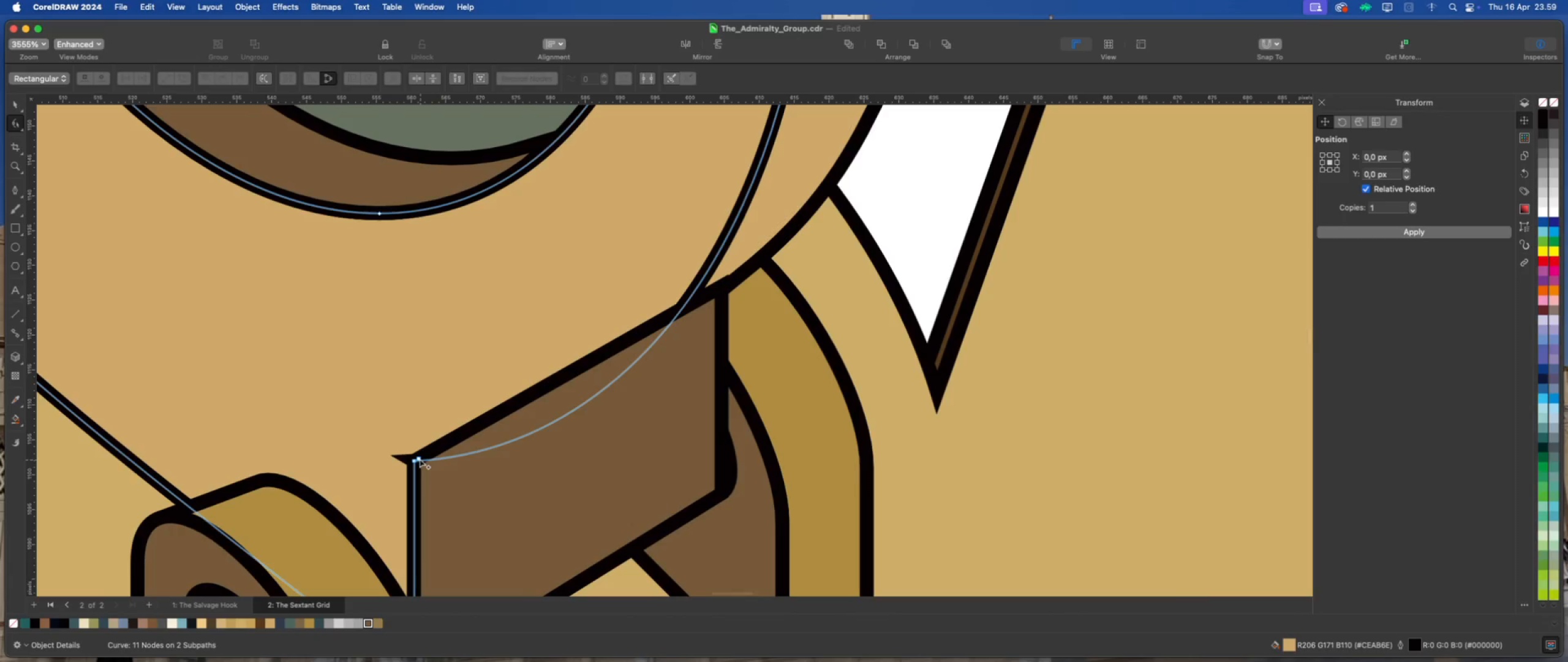 
double_click([419, 459])
 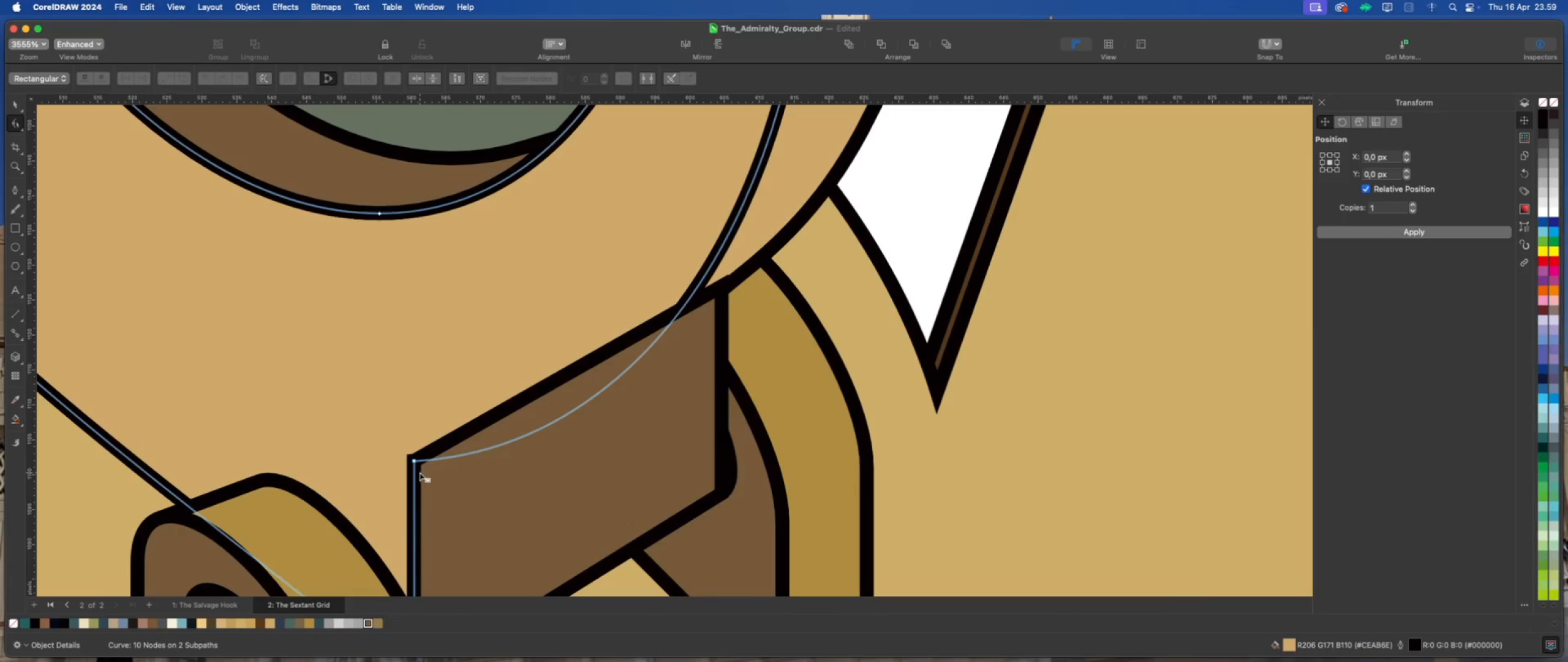 
scroll: coordinate [414, 472], scroll_direction: down, amount: 20.0
 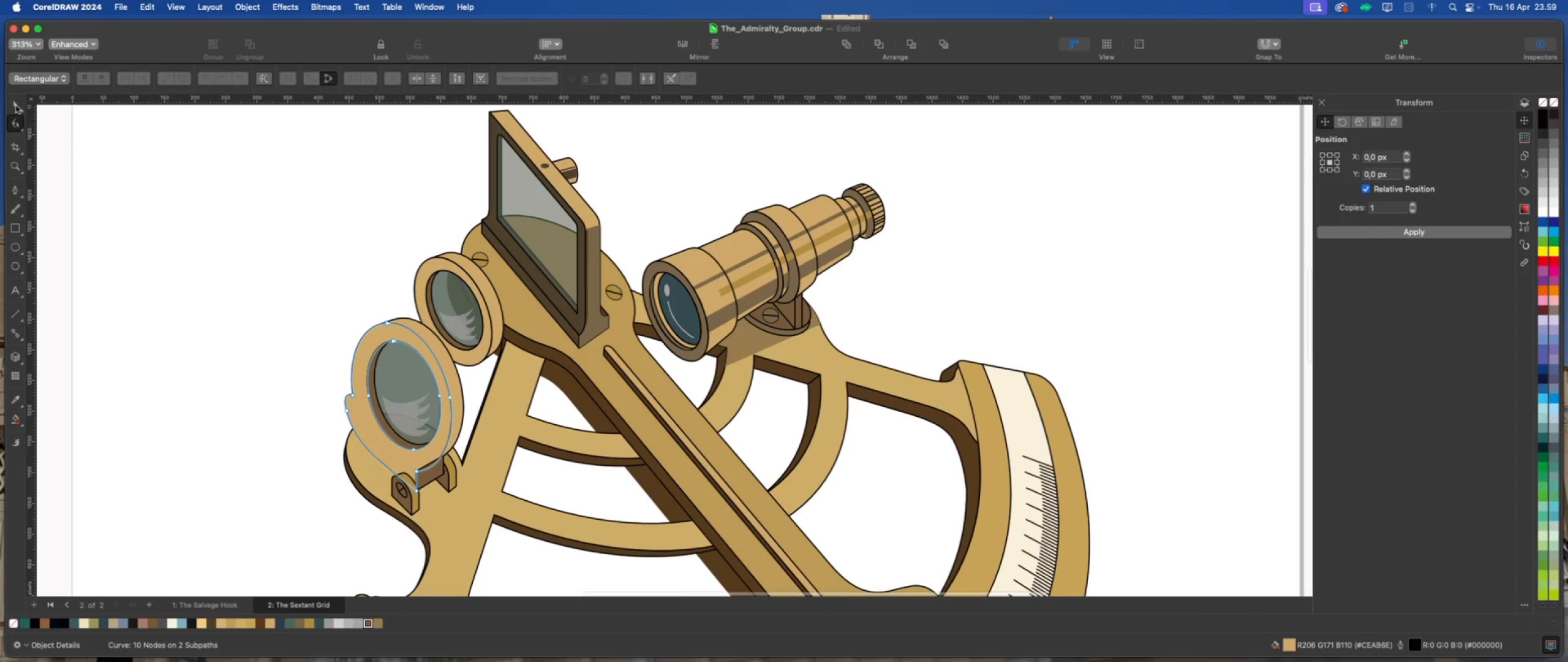 
double_click([245, 230])
 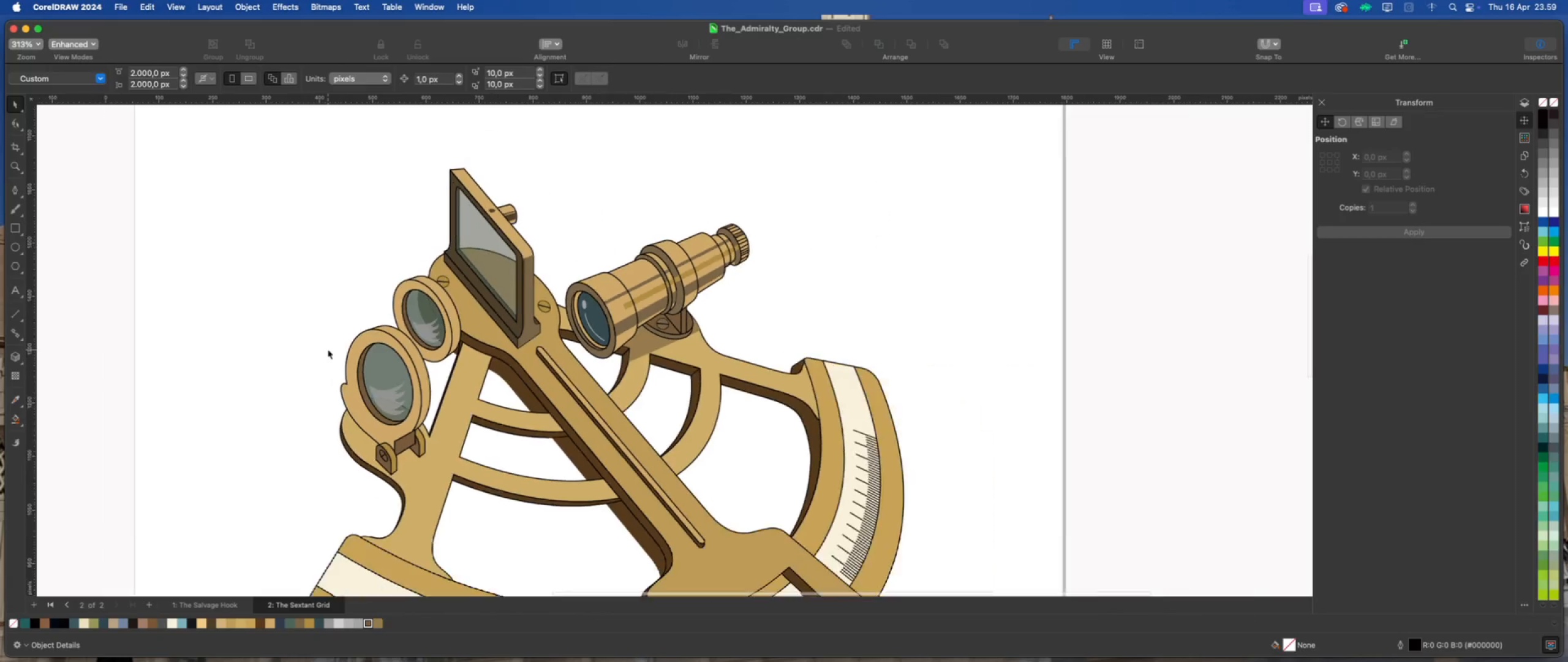 
scroll: coordinate [328, 349], scroll_direction: down, amount: 2.0
 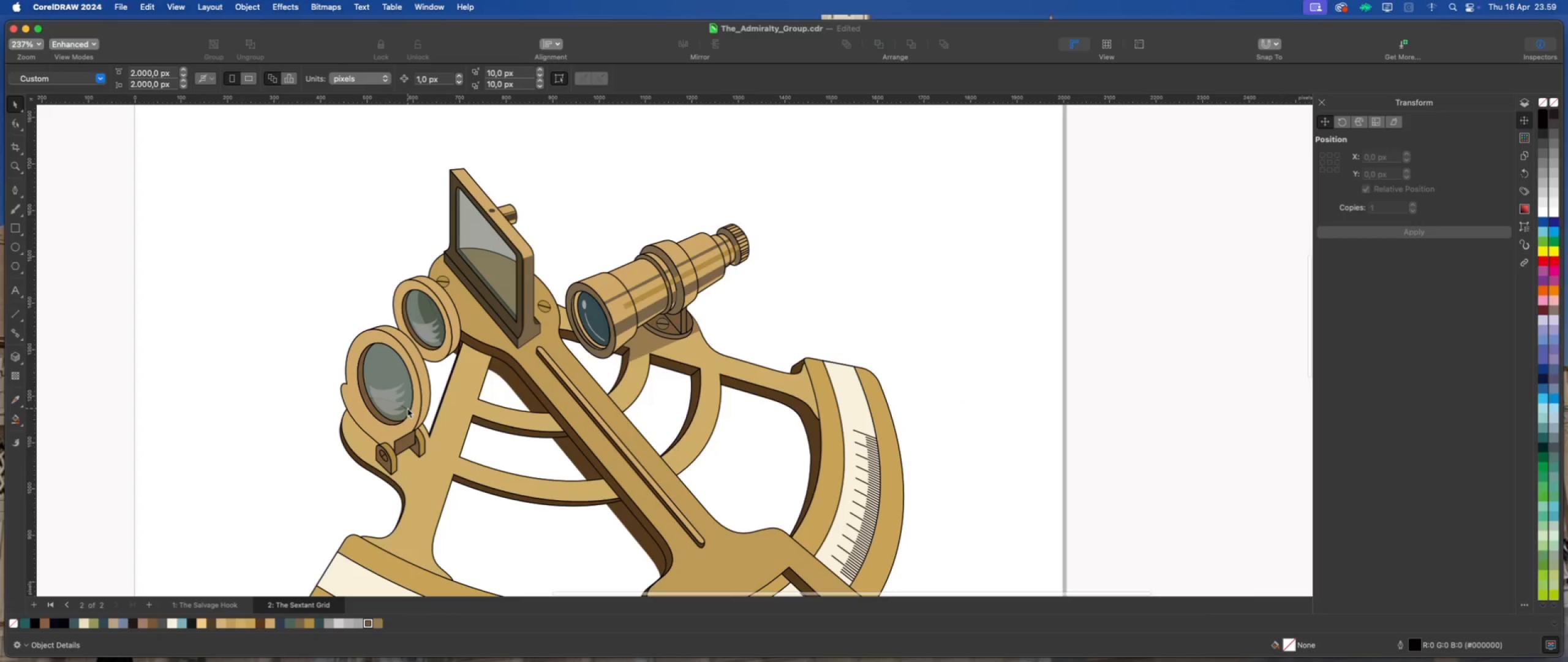 
scroll: coordinate [407, 408], scroll_direction: up, amount: 4.0
 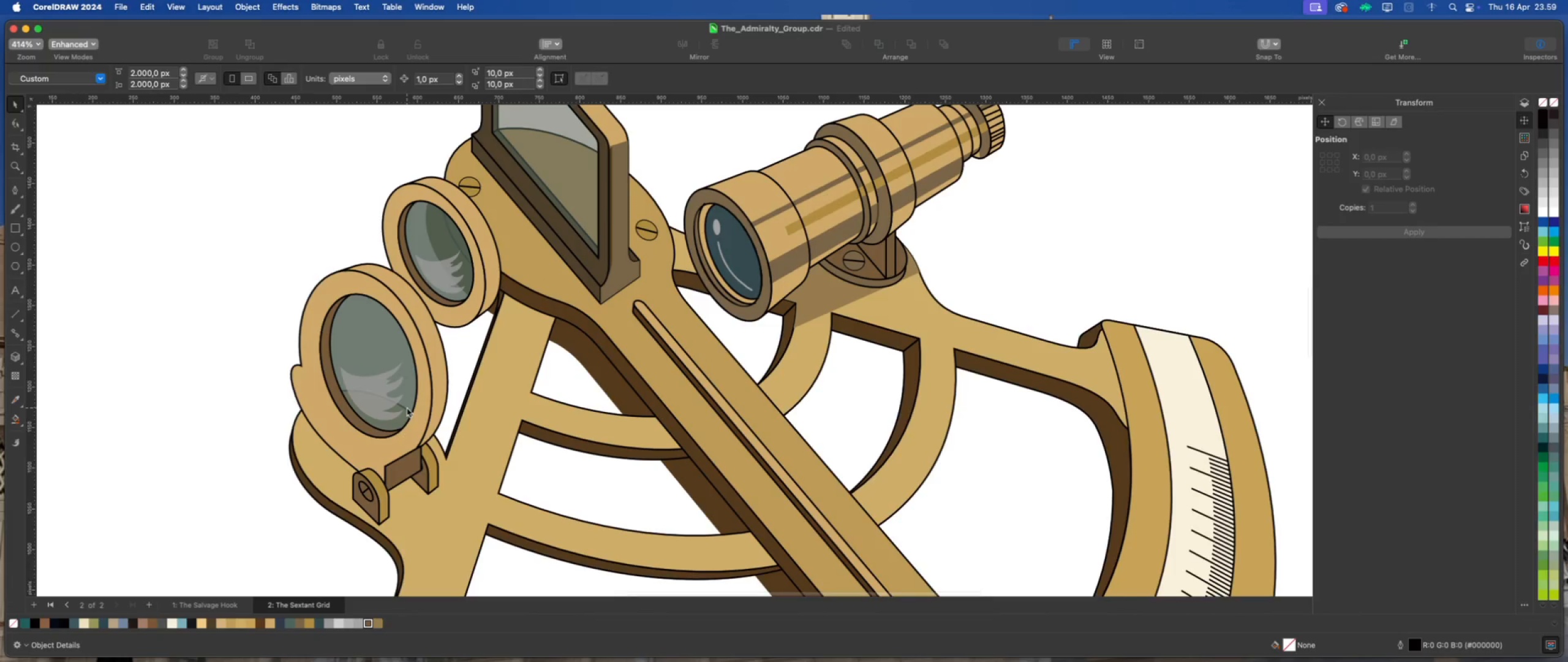 
scroll: coordinate [407, 408], scroll_direction: down, amount: 12.0
 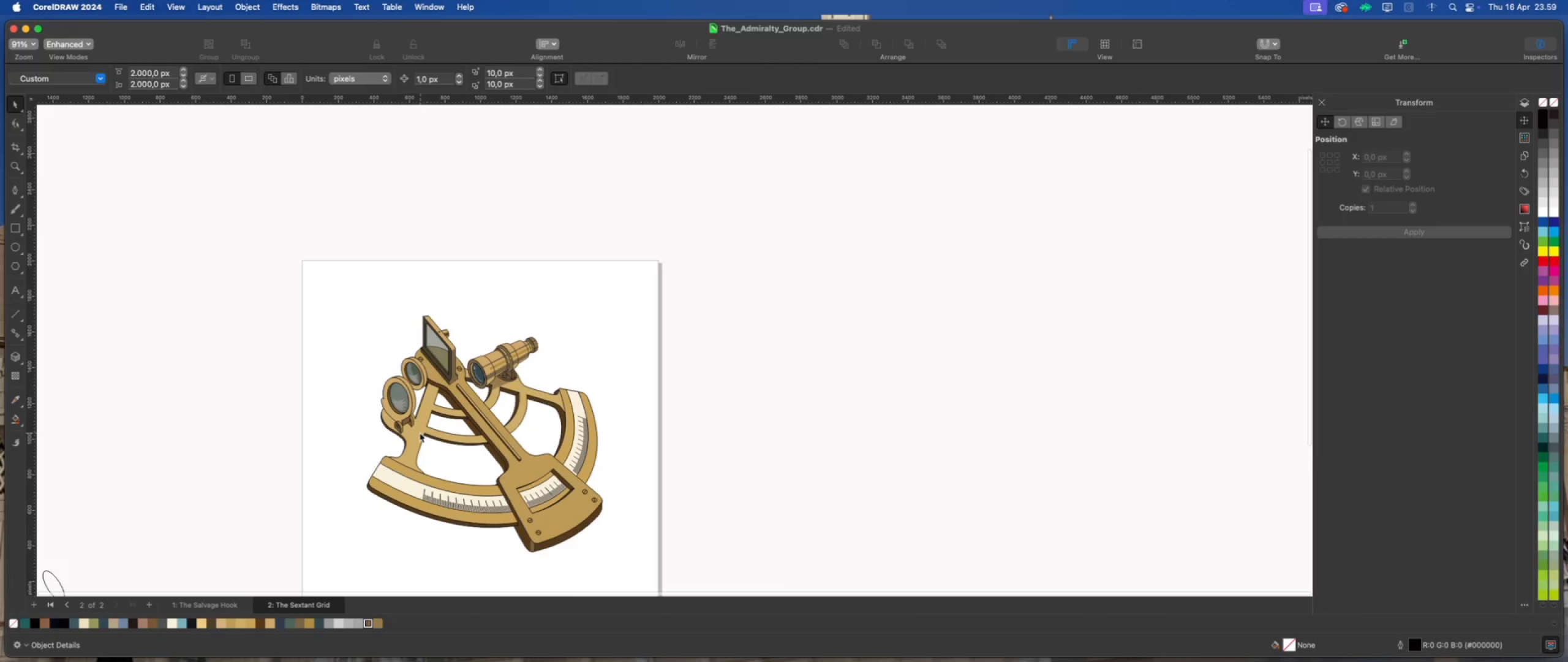 
scroll: coordinate [393, 422], scroll_direction: up, amount: 10.0
 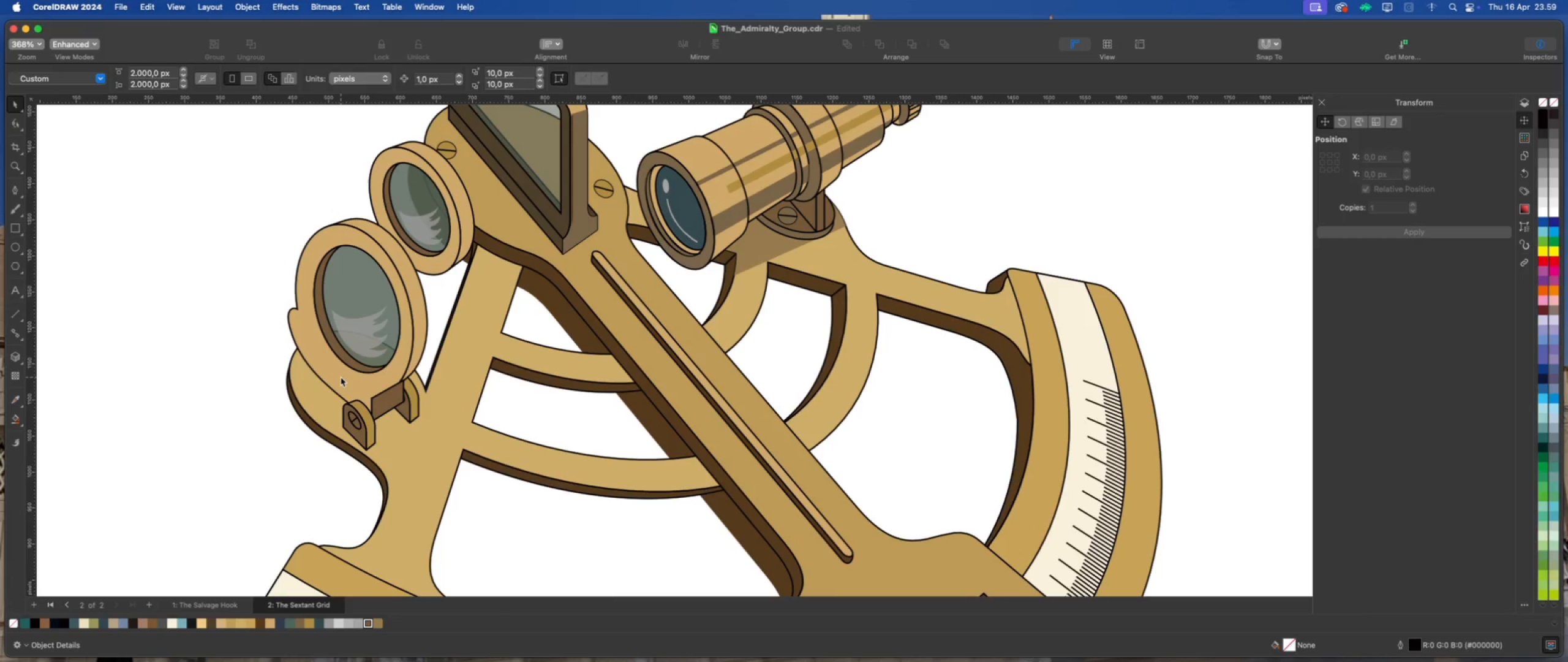 
scroll: coordinate [332, 332], scroll_direction: down, amount: 7.0
 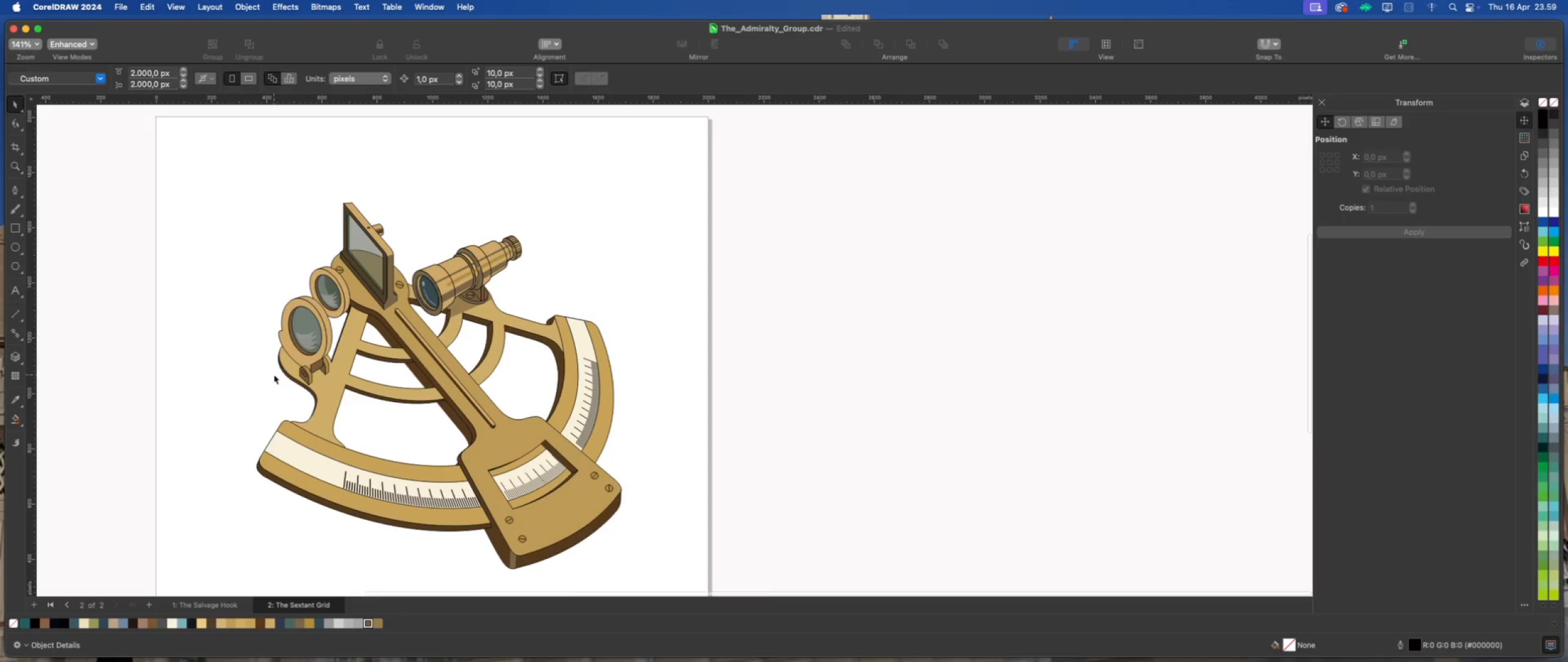 
scroll: coordinate [274, 375], scroll_direction: up, amount: 3.0
 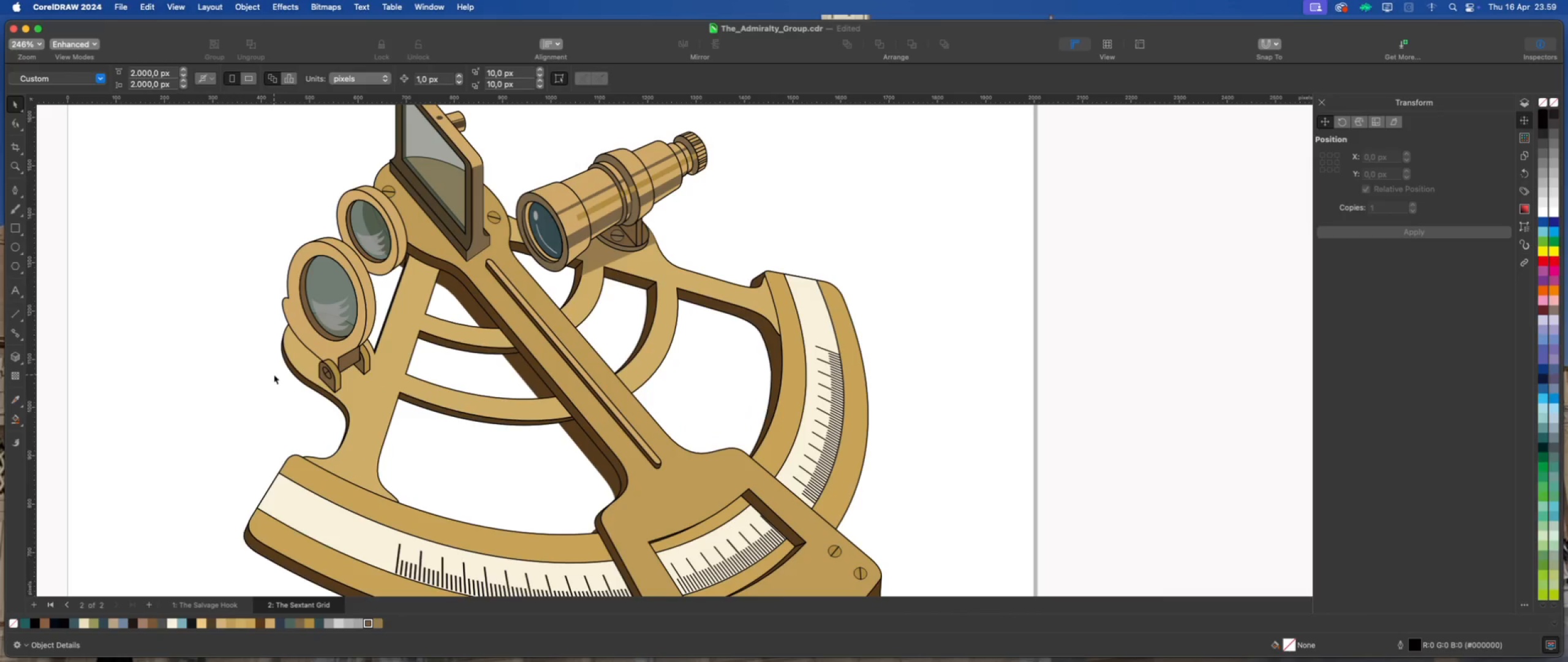 
scroll: coordinate [307, 356], scroll_direction: down, amount: 3.0
 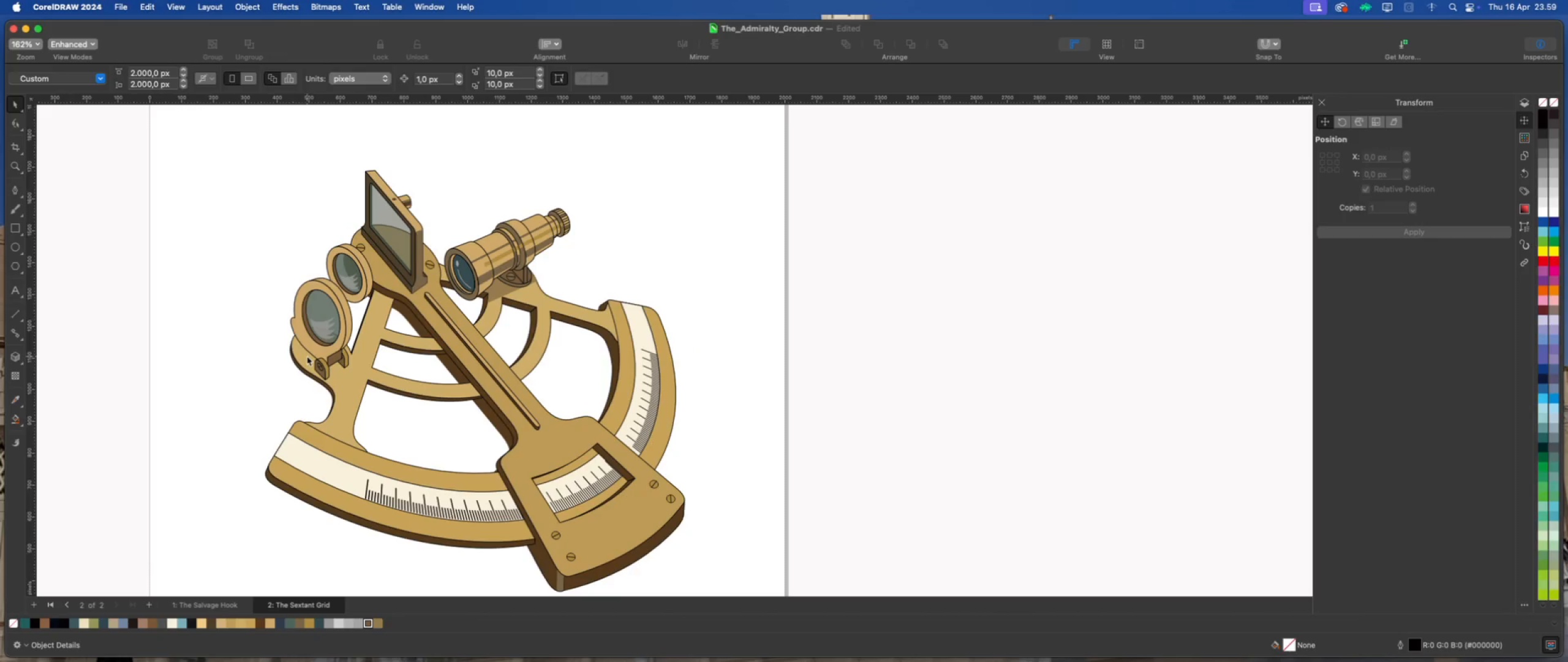 
scroll: coordinate [219, 370], scroll_direction: up, amount: 7.0
 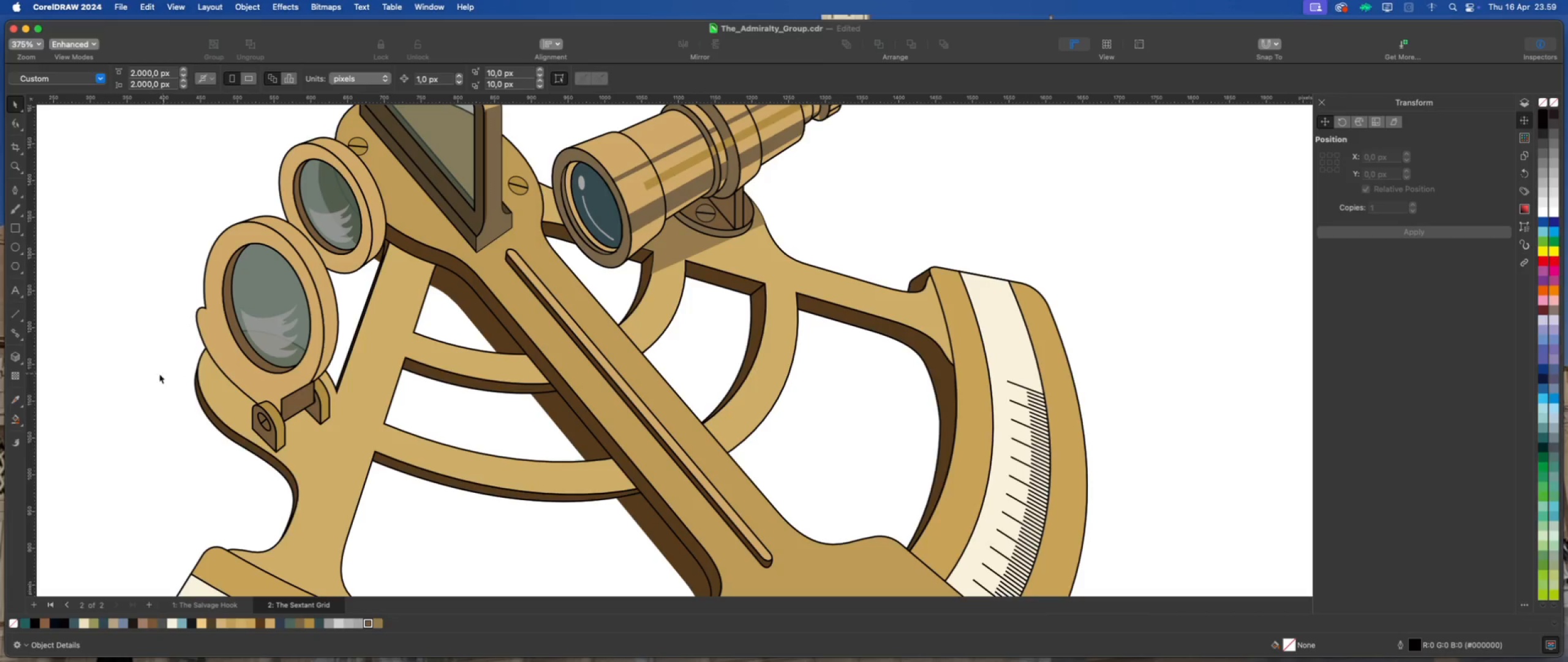 
left_click_drag(start_coordinate=[138, 364], to_coordinate=[367, 479])
 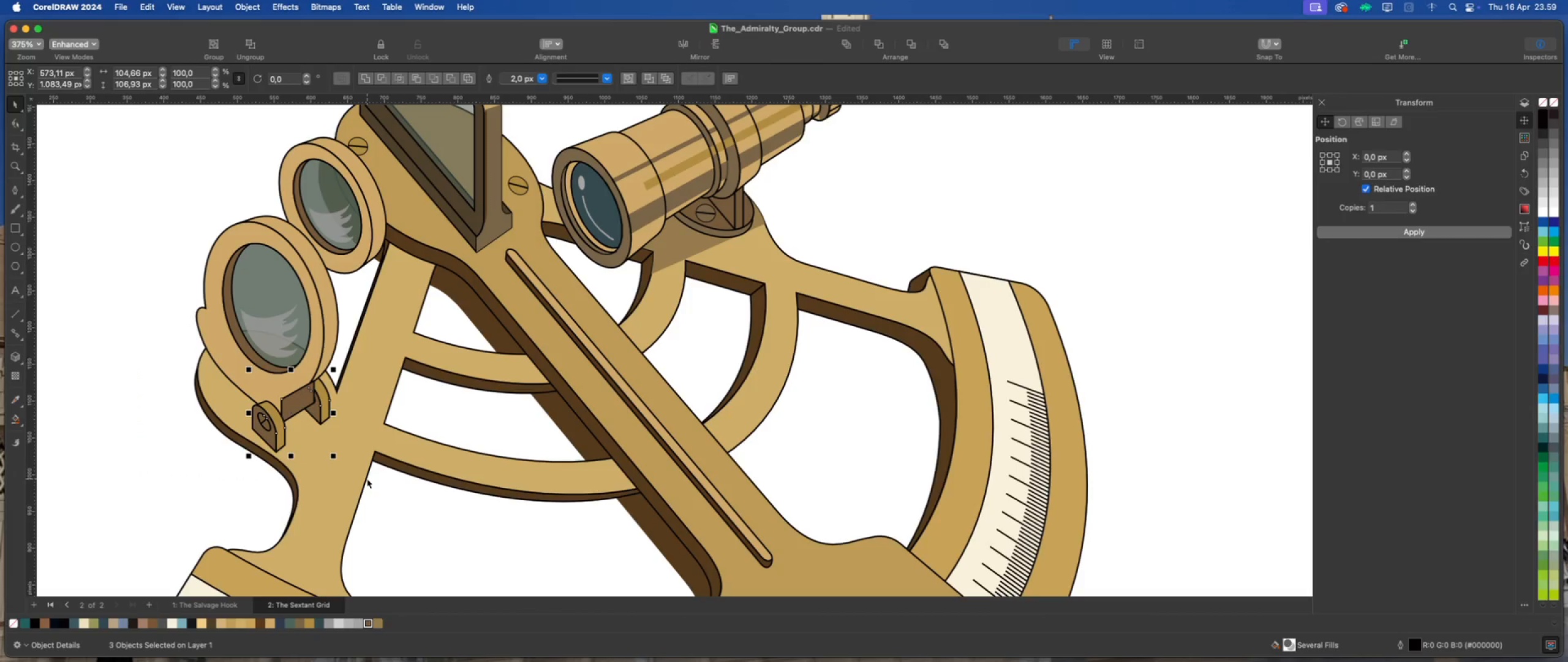 
key(Meta+D)
 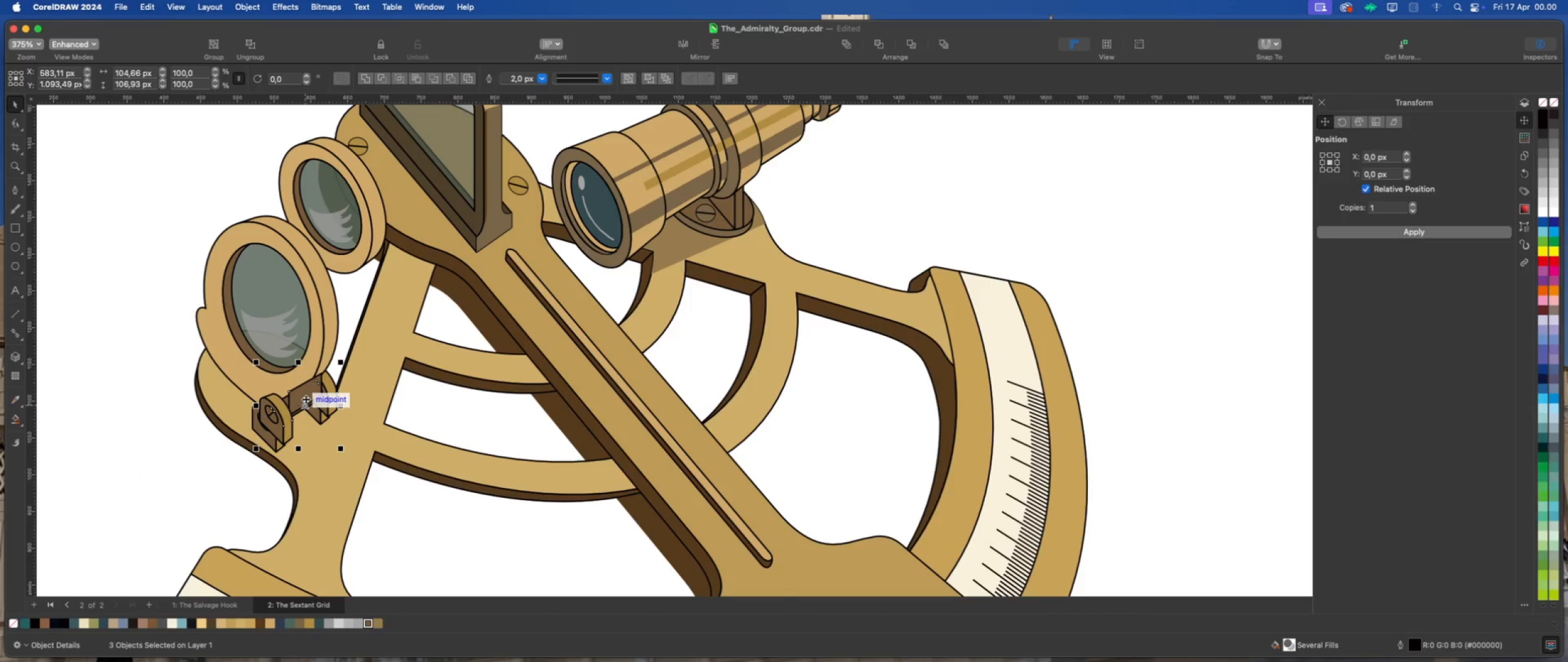 
left_click_drag(start_coordinate=[306, 398], to_coordinate=[393, 284])
 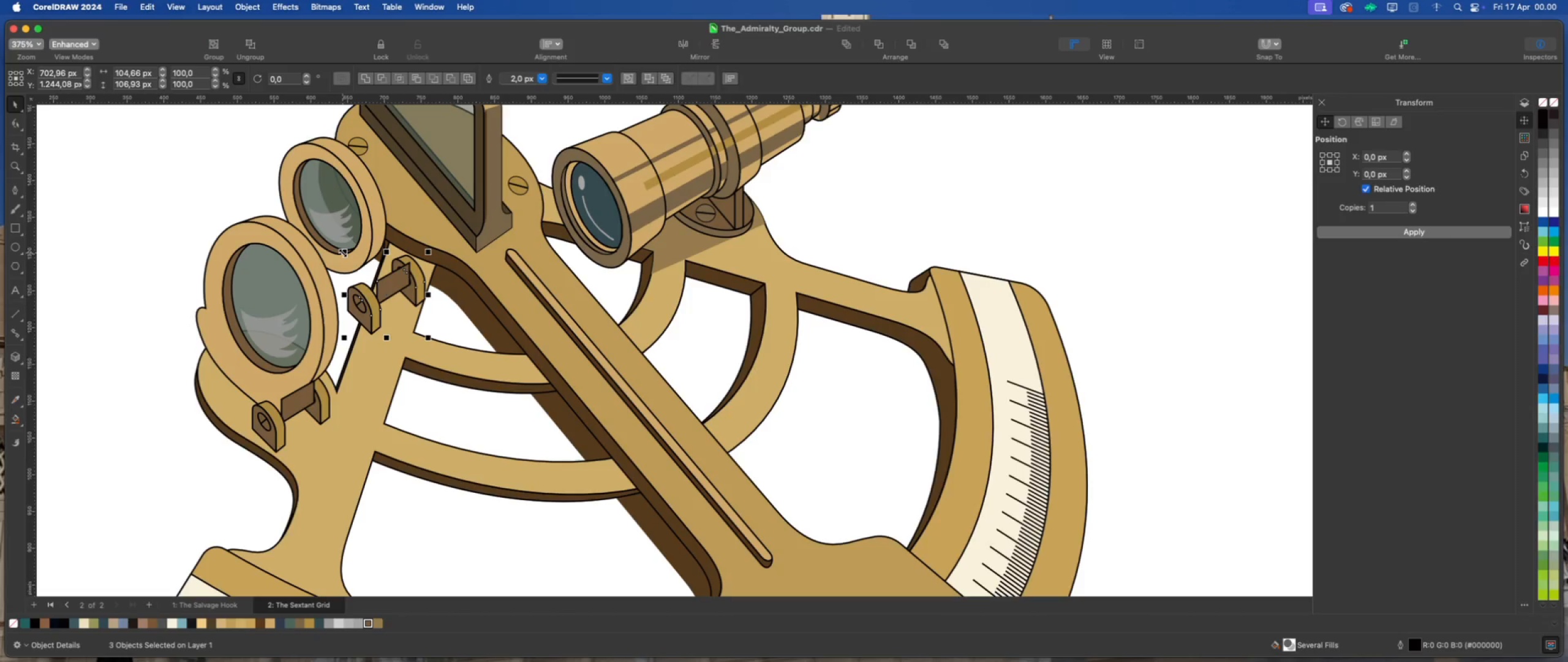 
left_click_drag(start_coordinate=[344, 251], to_coordinate=[357, 264])
 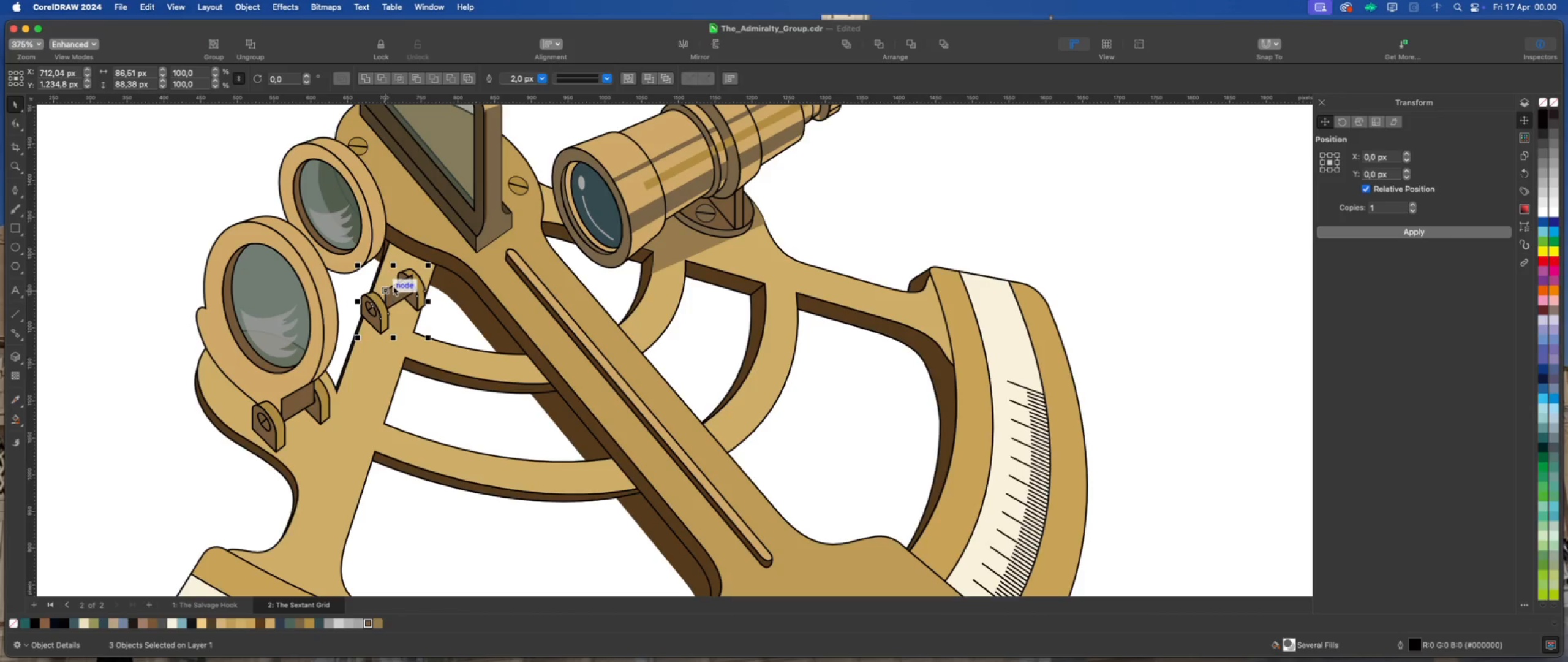 
scroll: coordinate [394, 286], scroll_direction: up, amount: 2.0
 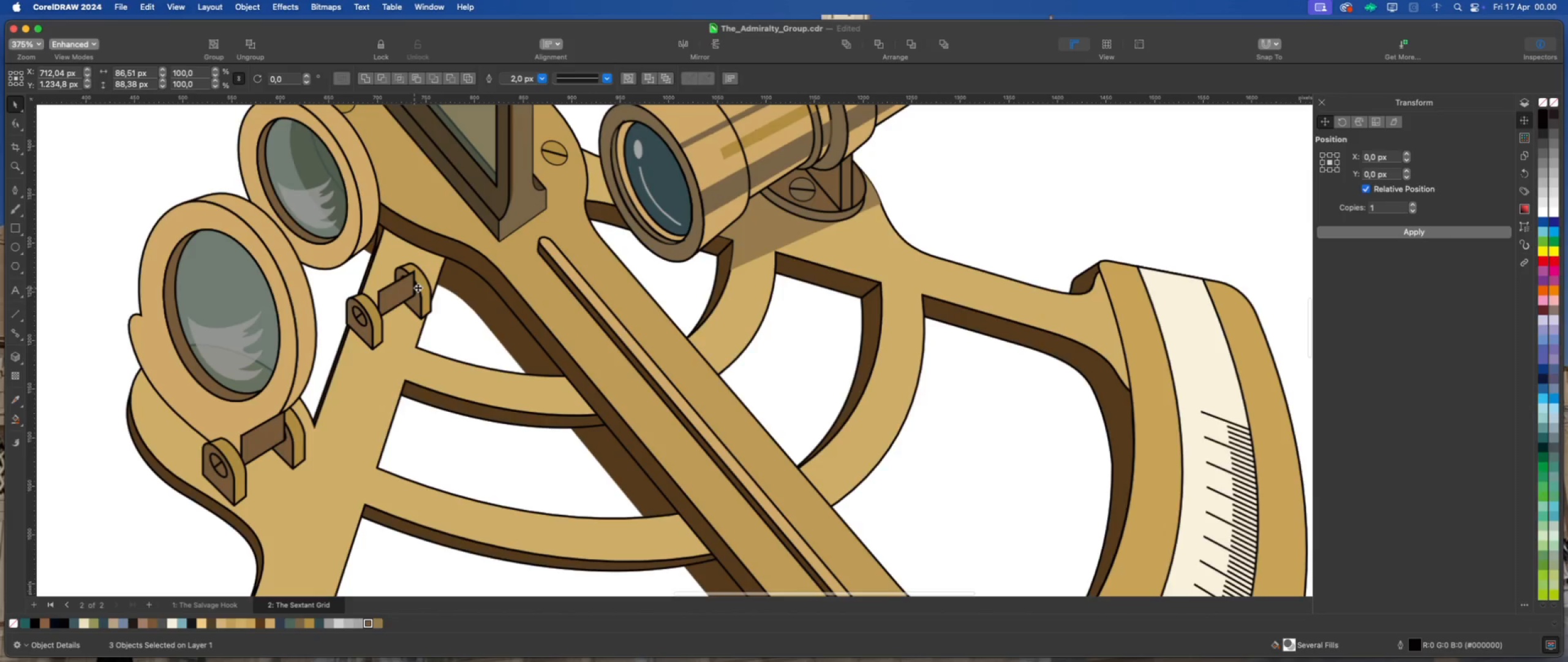 
left_click_drag(start_coordinate=[418, 287], to_coordinate=[422, 272])
 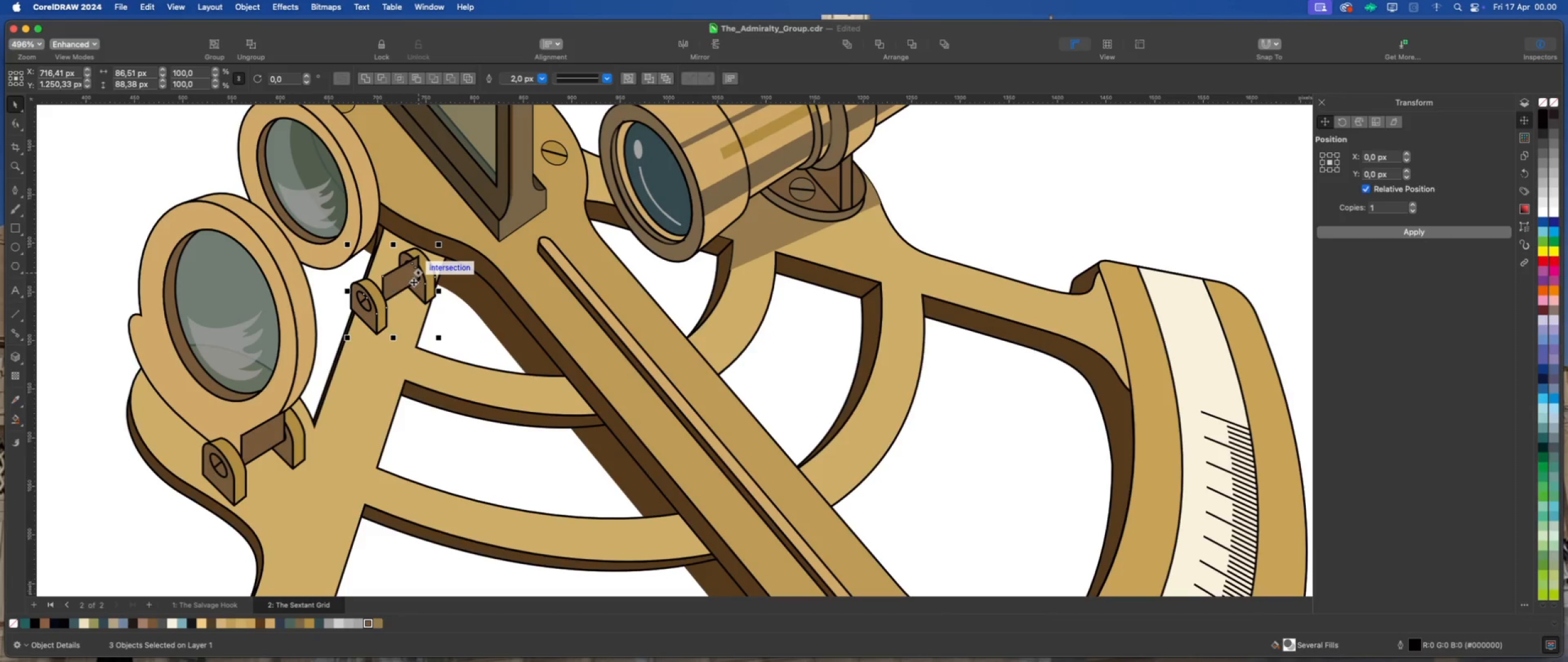 
scroll: coordinate [392, 316], scroll_direction: down, amount: 2.0
 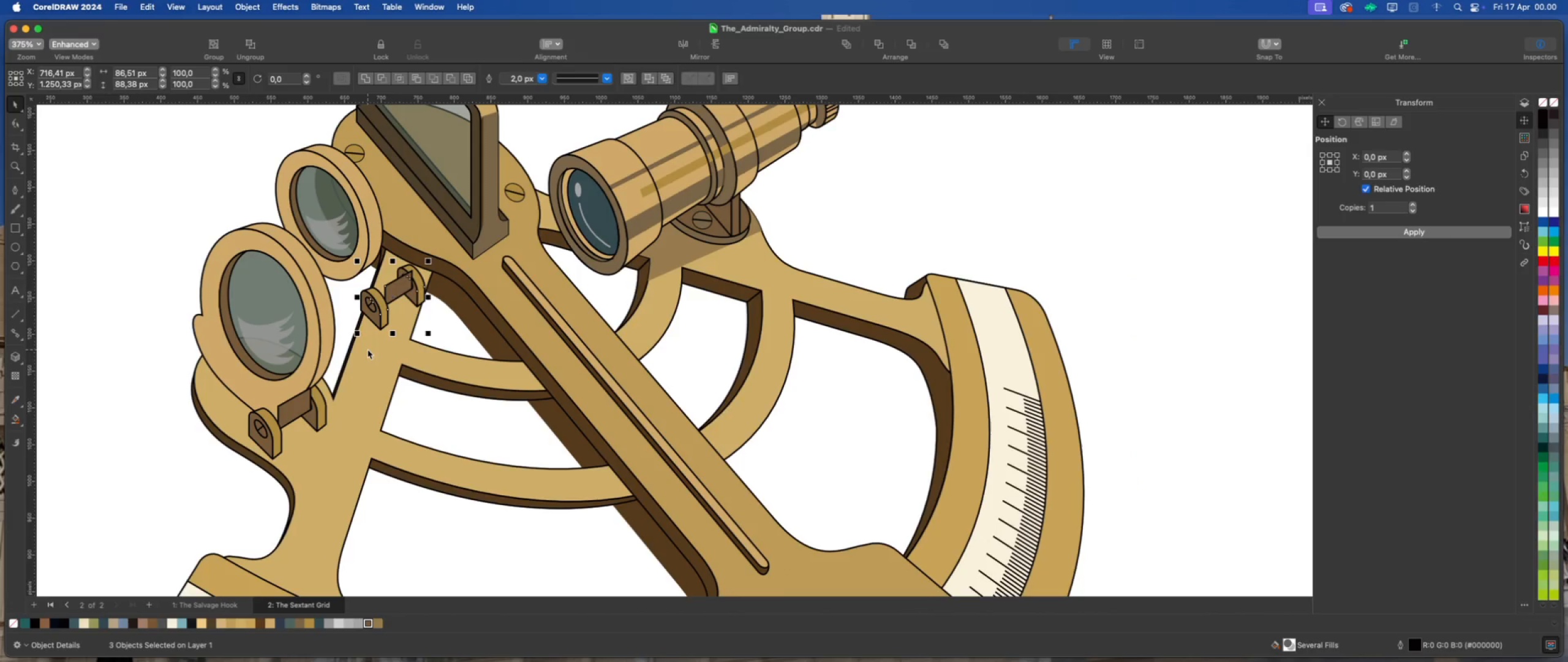 
scroll: coordinate [420, 303], scroll_direction: up, amount: 4.0
 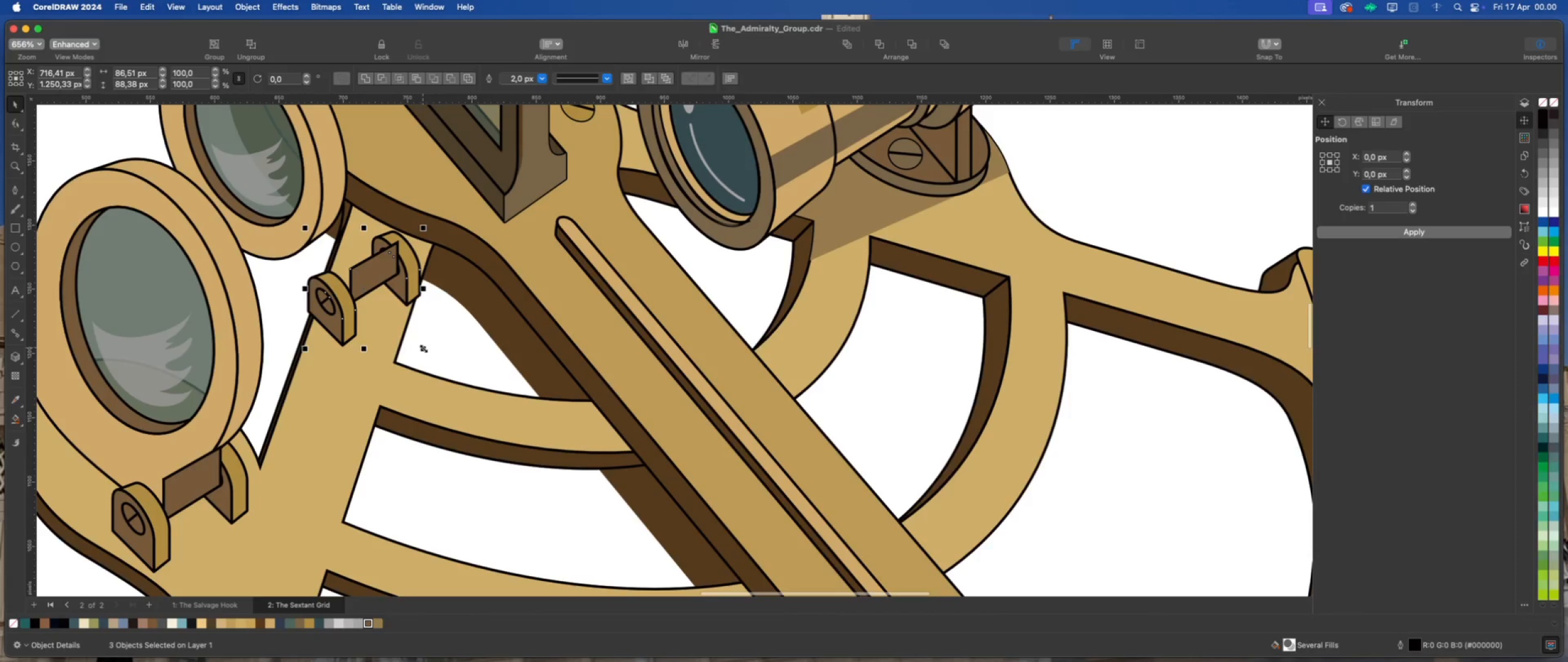 
left_click_drag(start_coordinate=[423, 348], to_coordinate=[419, 348])
 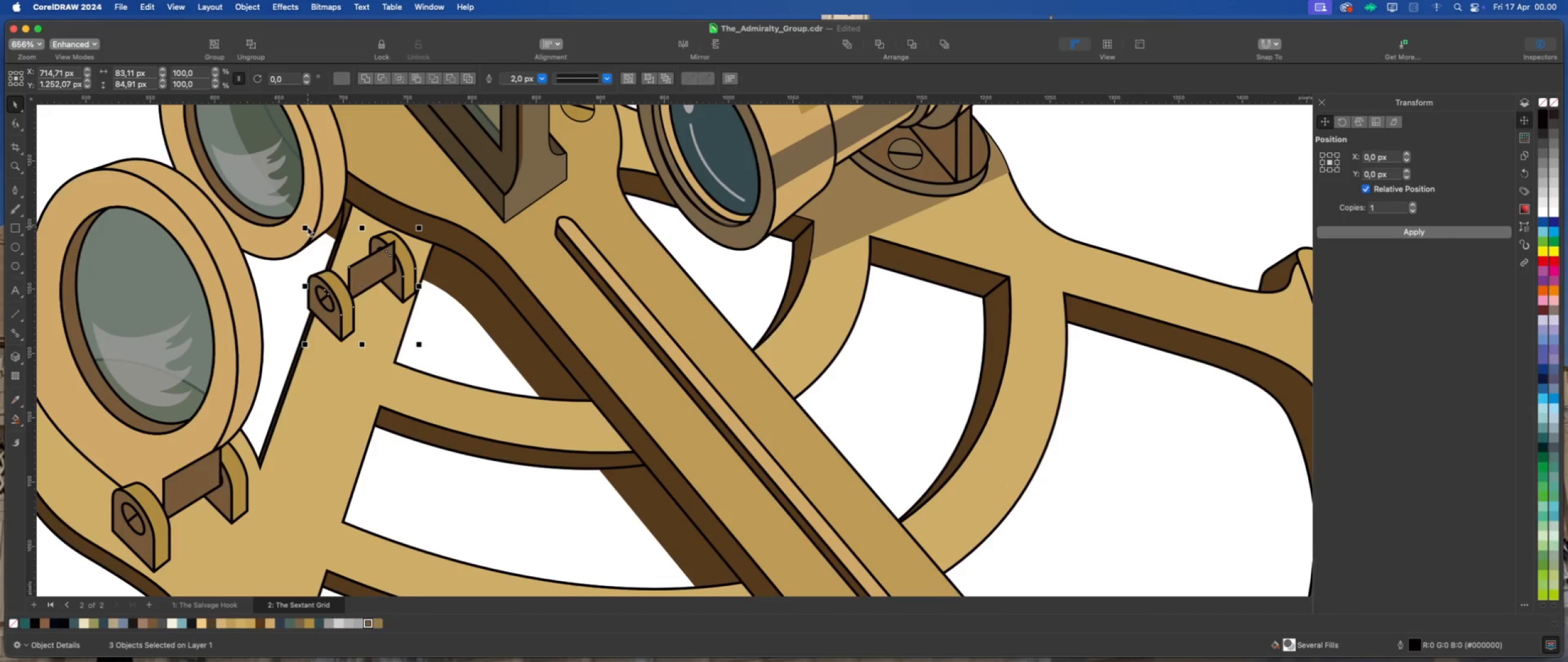 
left_click_drag(start_coordinate=[305, 226], to_coordinate=[308, 231])
 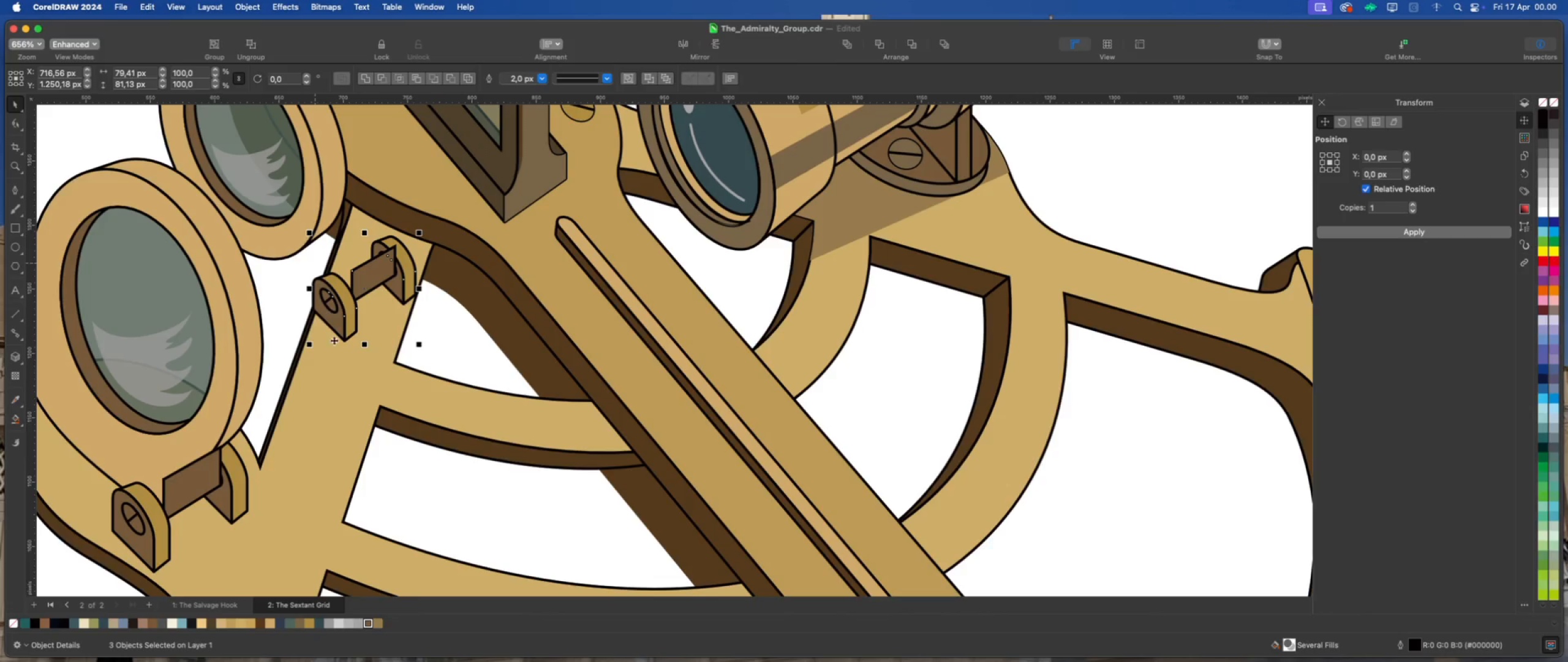 
scroll: coordinate [337, 354], scroll_direction: down, amount: 4.0
 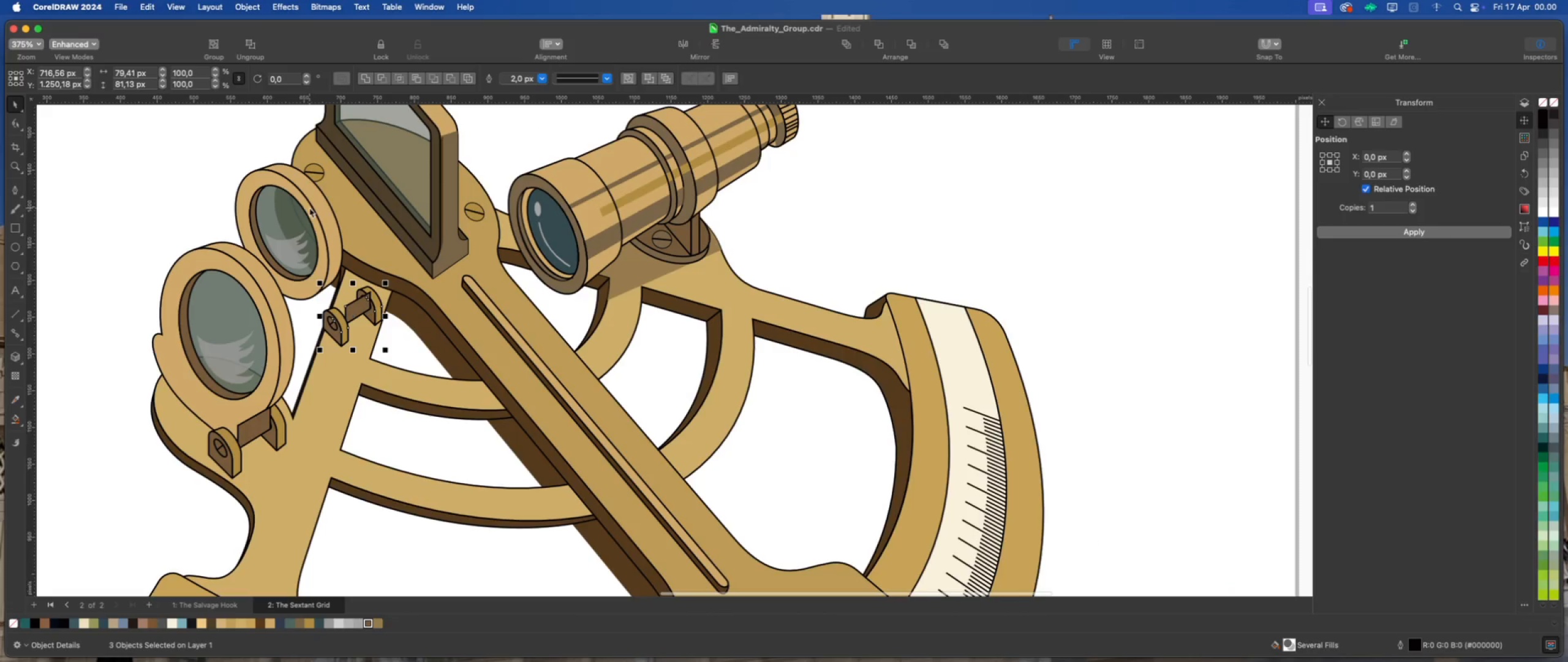 
left_click([310, 203])
 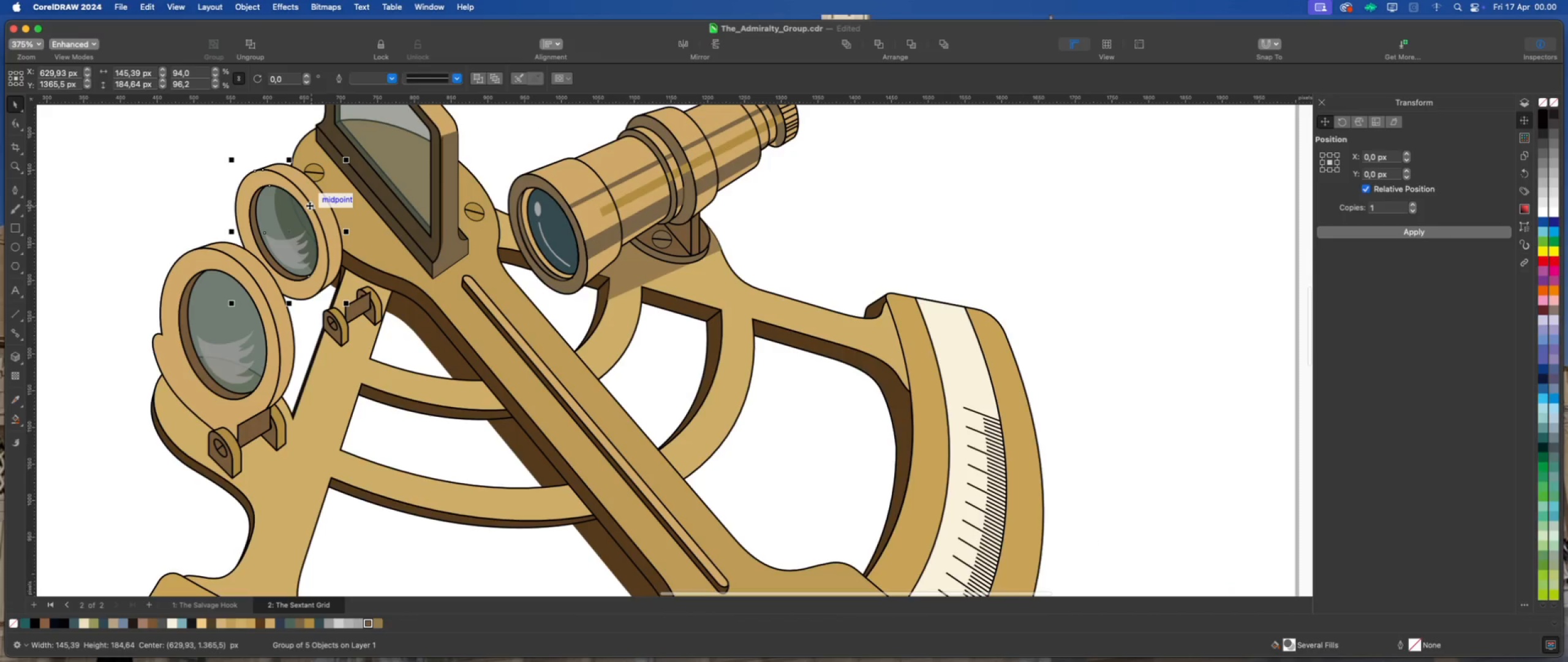 
left_click_drag(start_coordinate=[309, 205], to_coordinate=[348, 216])
 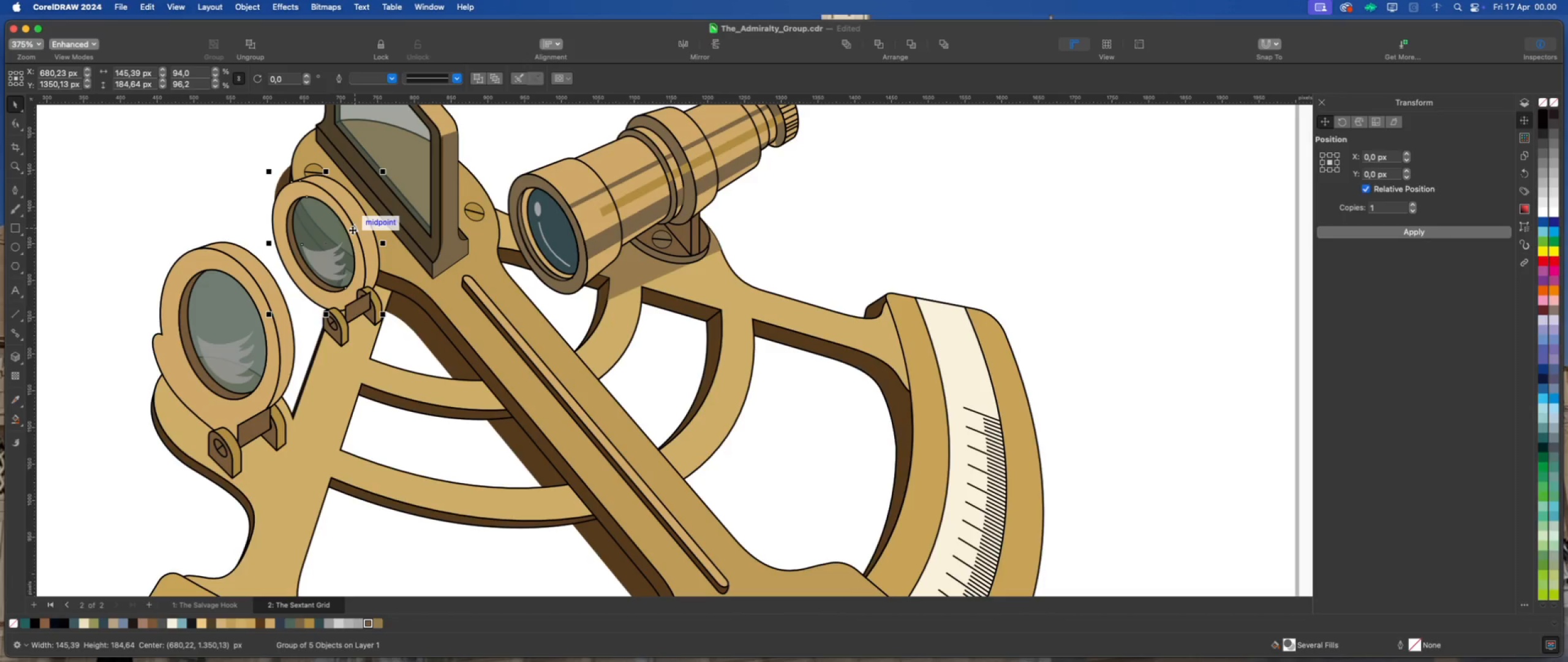 
right_click([352, 230])
 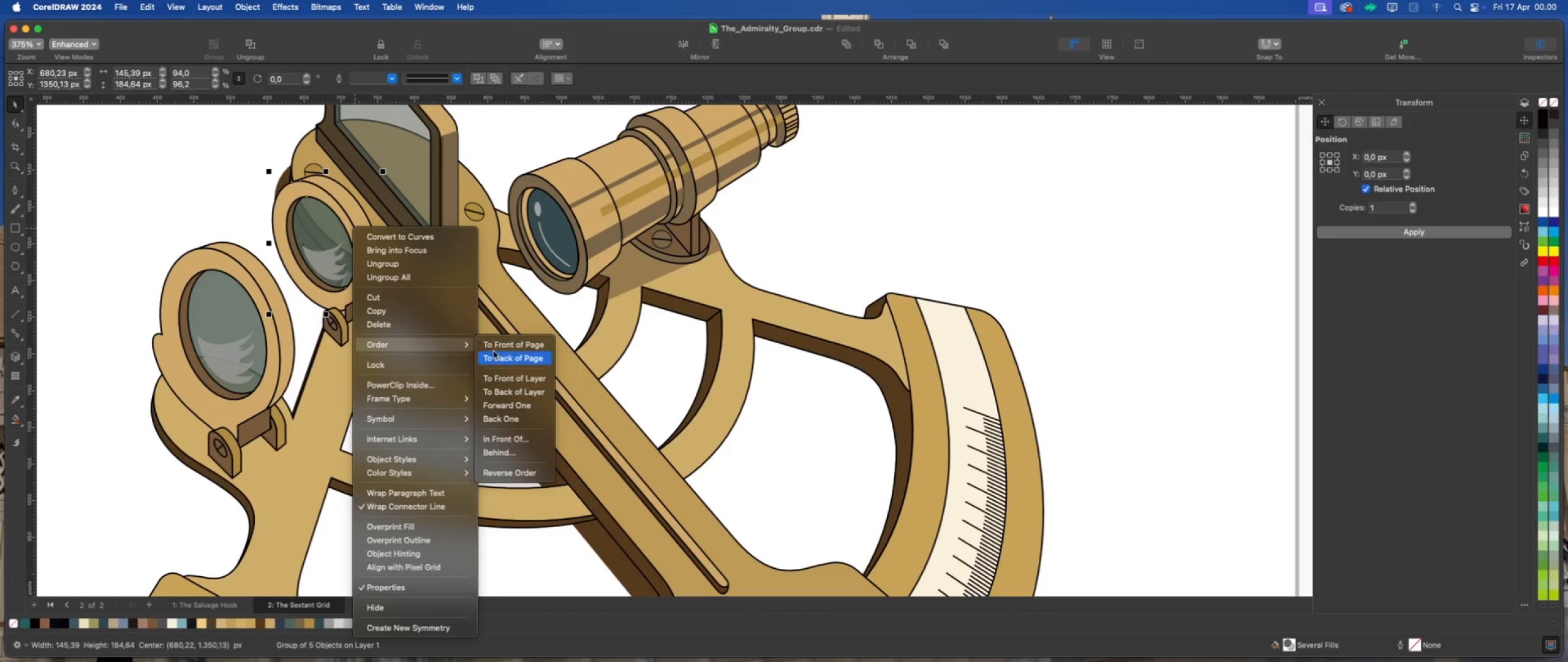 
left_click([501, 350])
 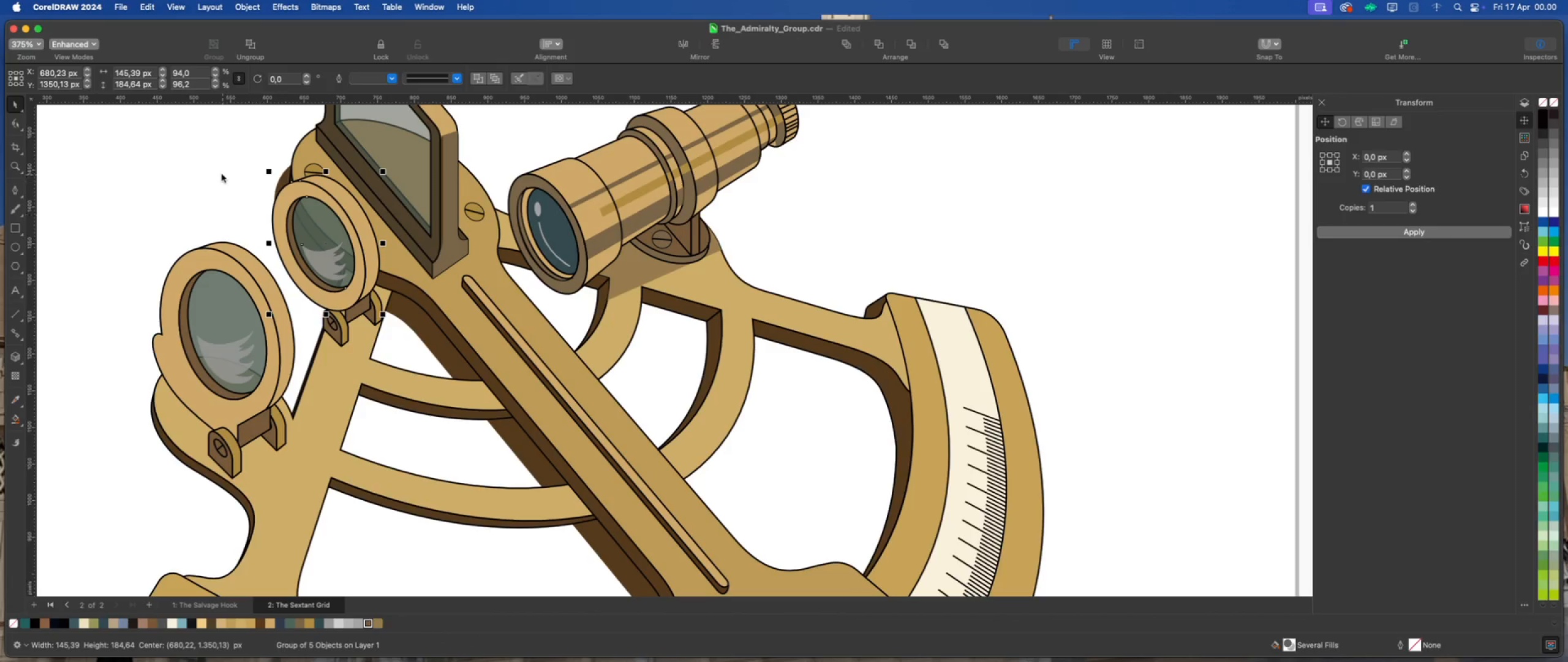 
left_click([222, 173])
 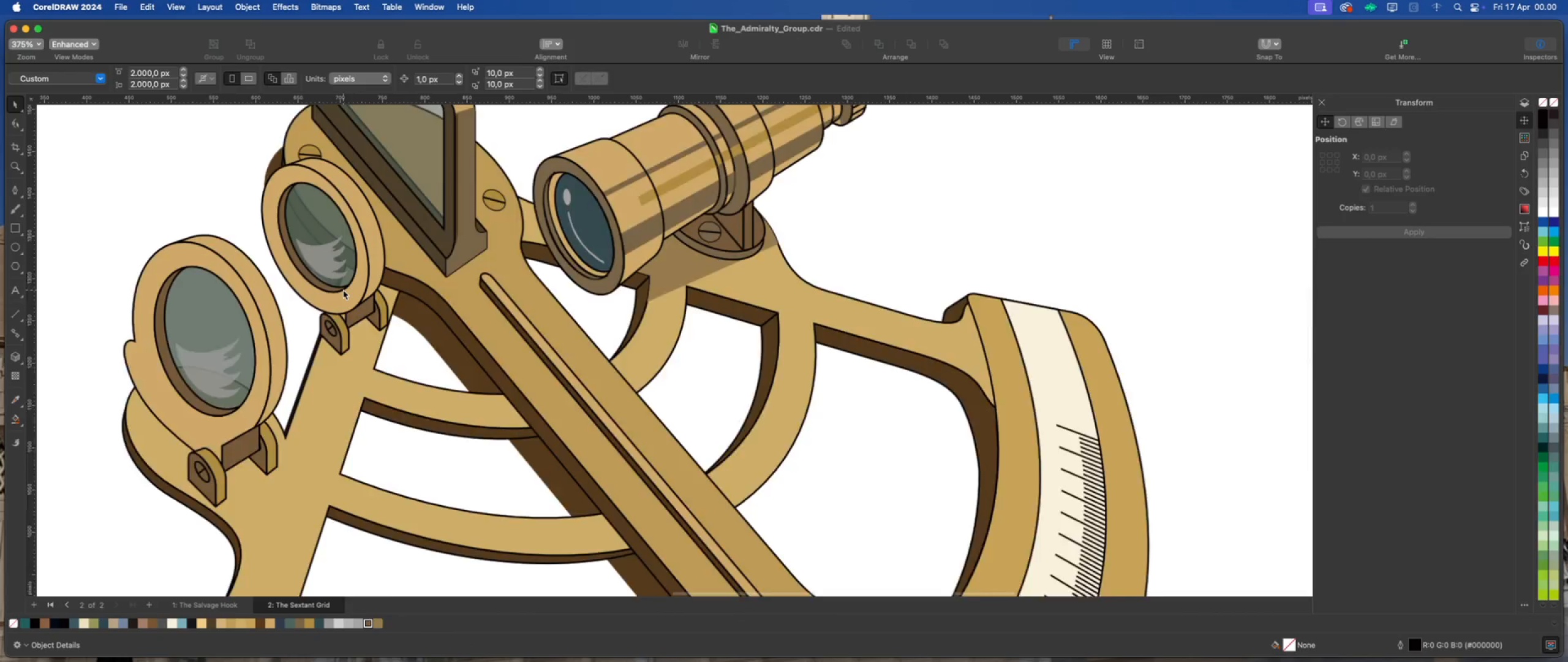 
scroll: coordinate [343, 290], scroll_direction: up, amount: 4.0
 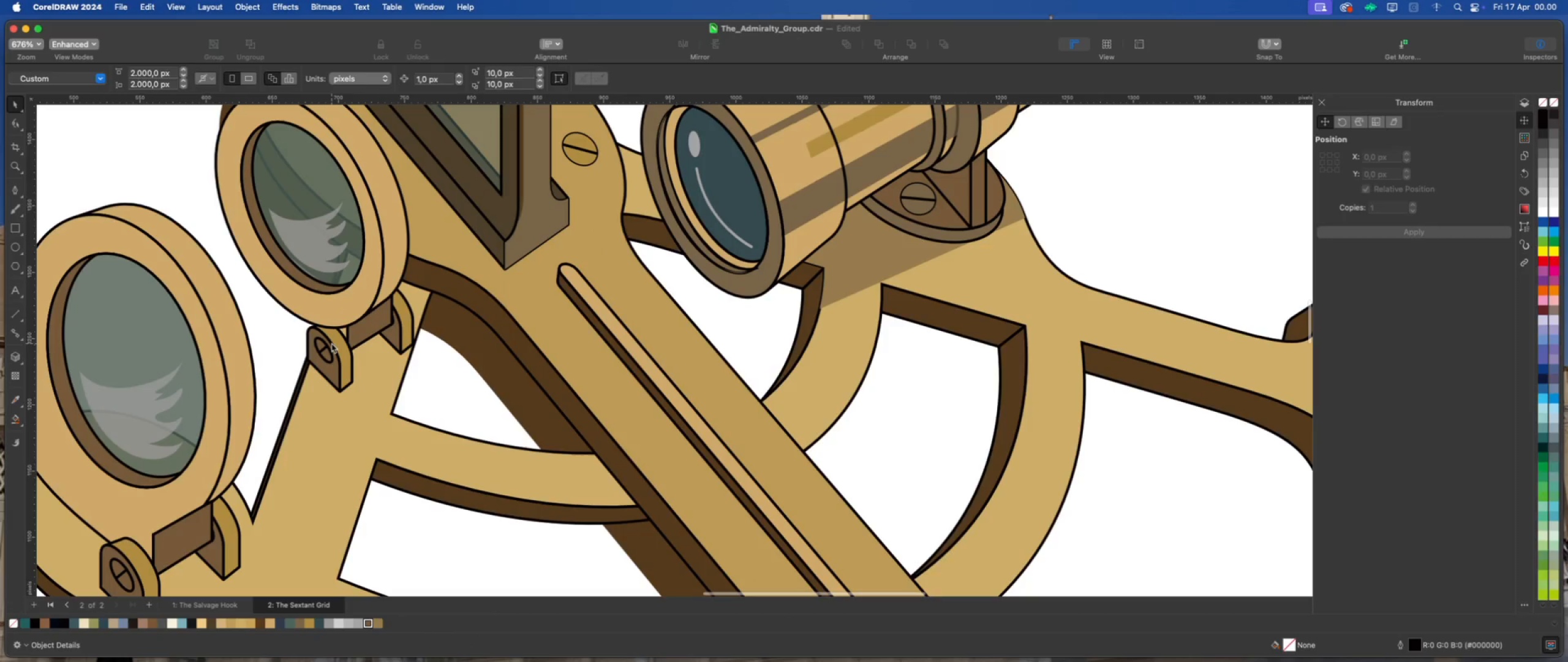 
left_click([331, 343])
 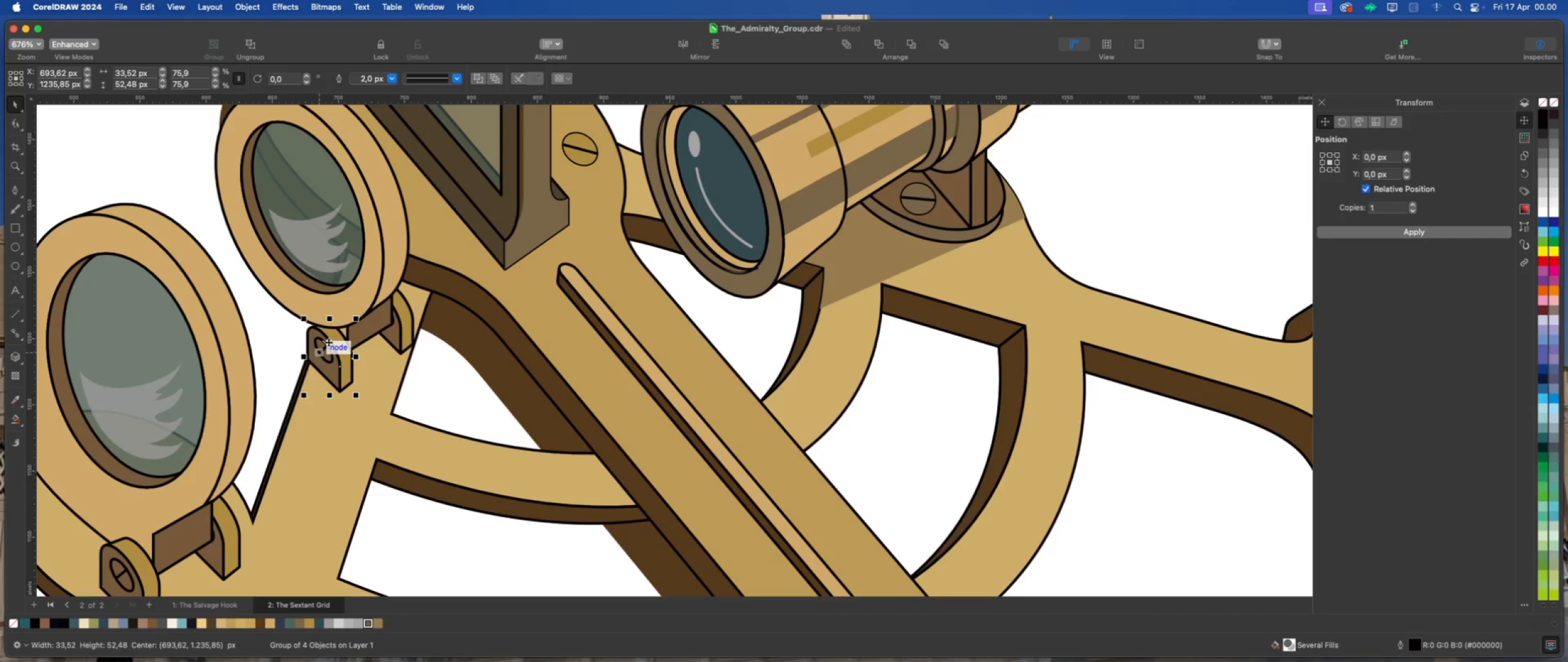 
wait(5.1)
 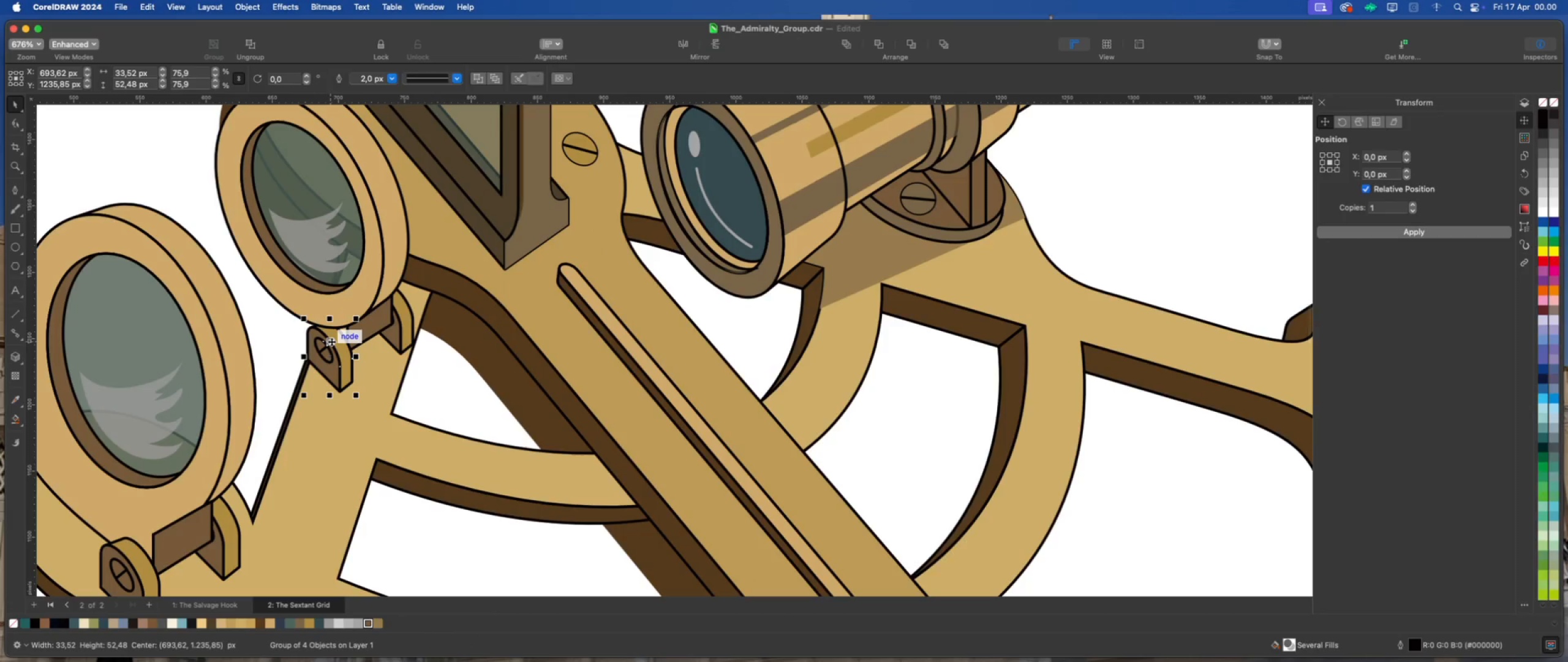 
right_click([329, 340])
 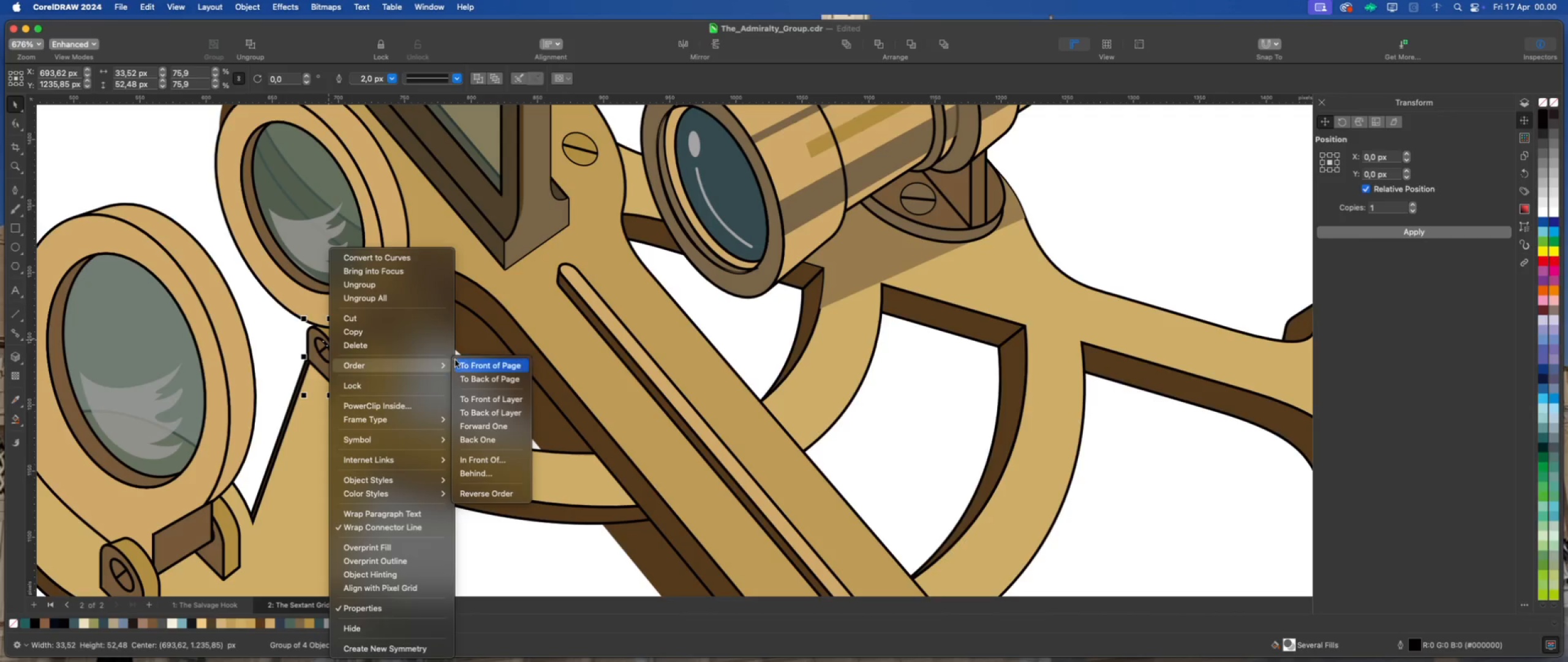 
left_click([470, 363])
 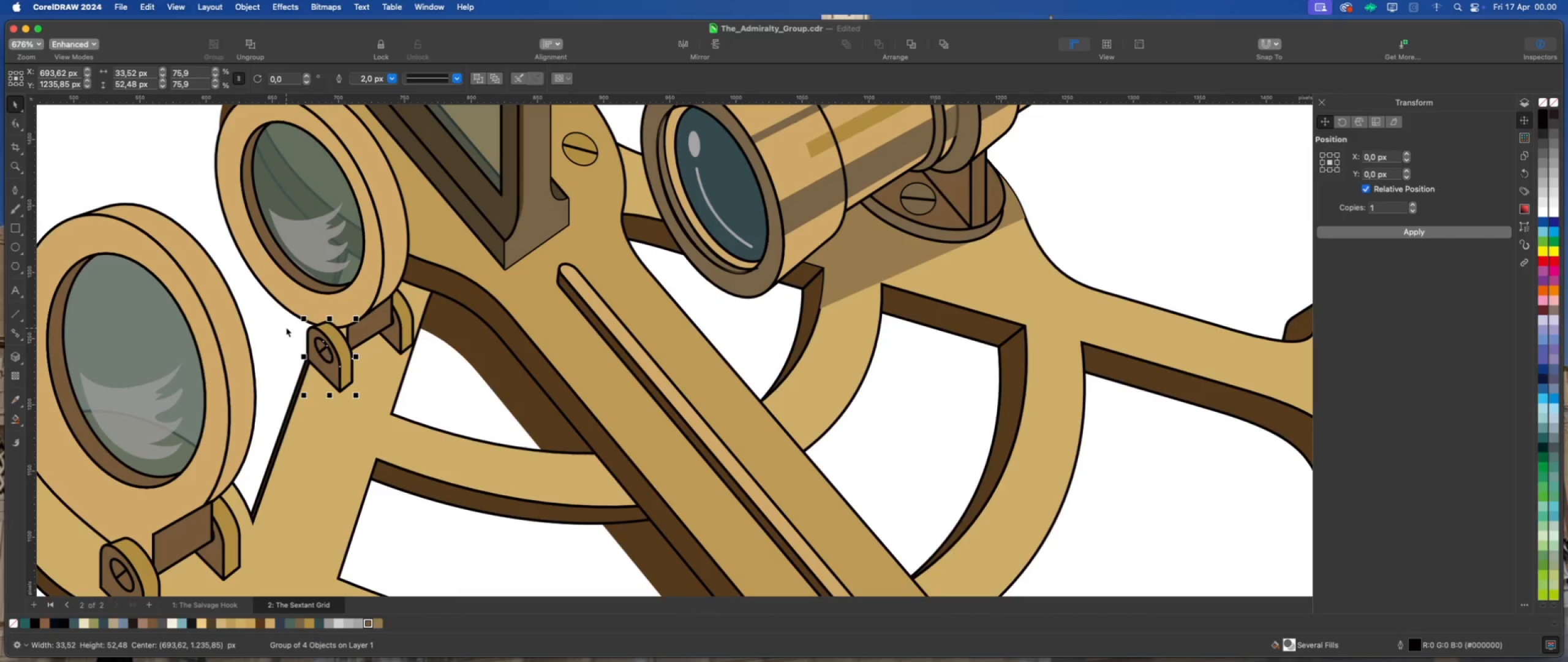 
left_click([286, 327])
 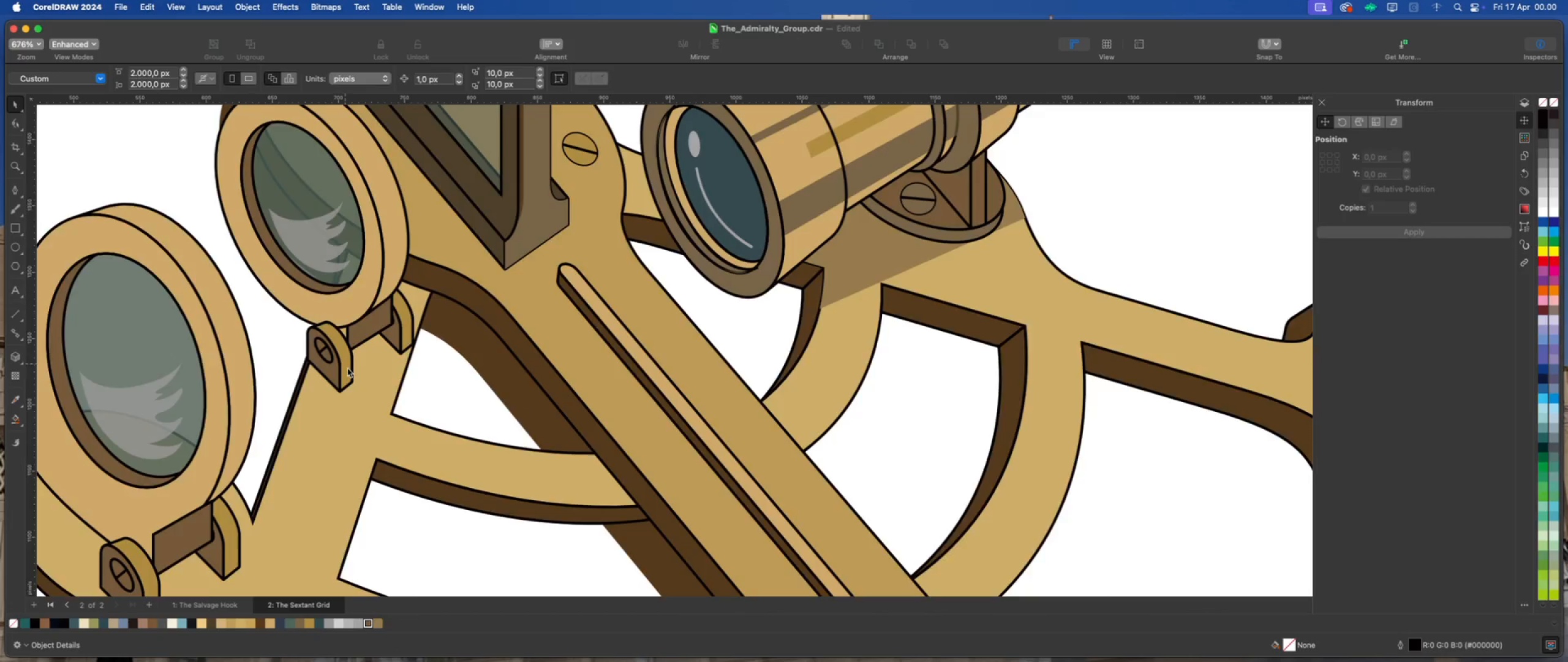 
scroll: coordinate [347, 368], scroll_direction: down, amount: 7.0
 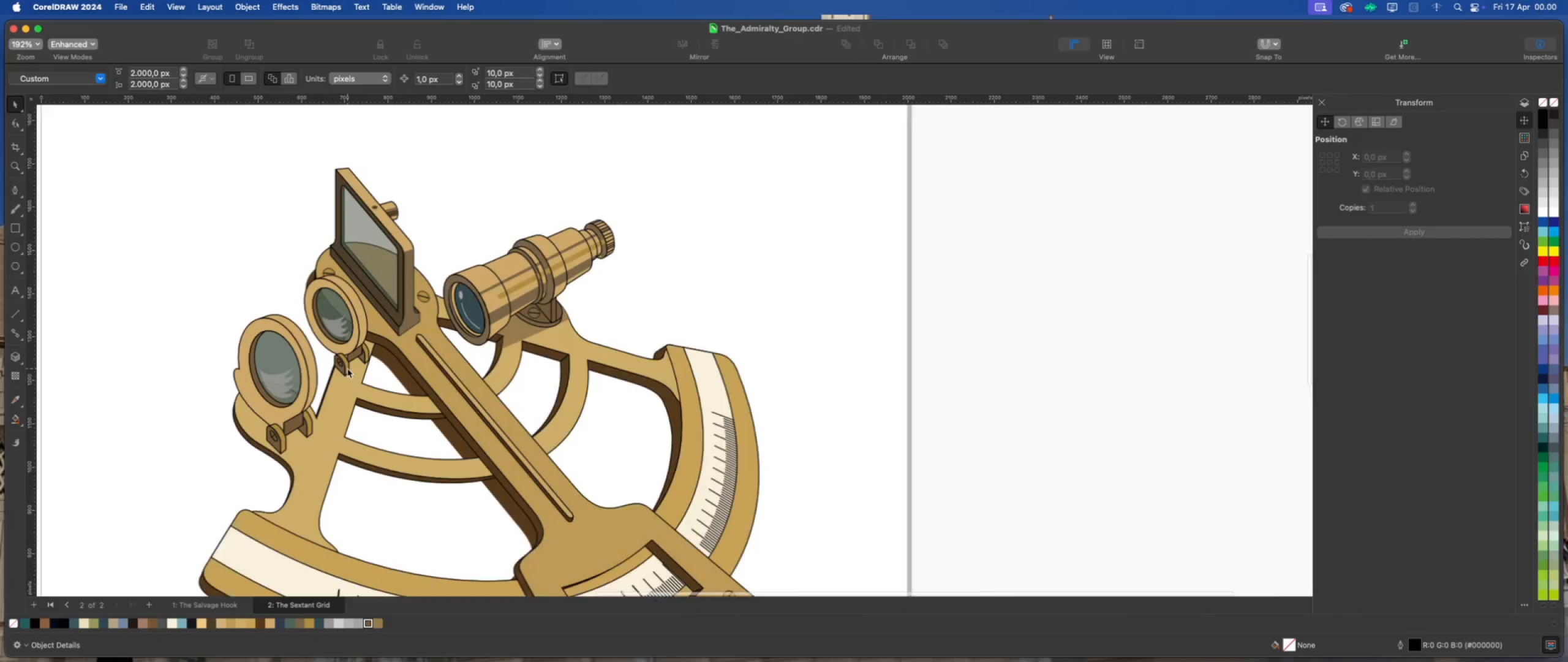 
scroll: coordinate [347, 368], scroll_direction: up, amount: 6.0
 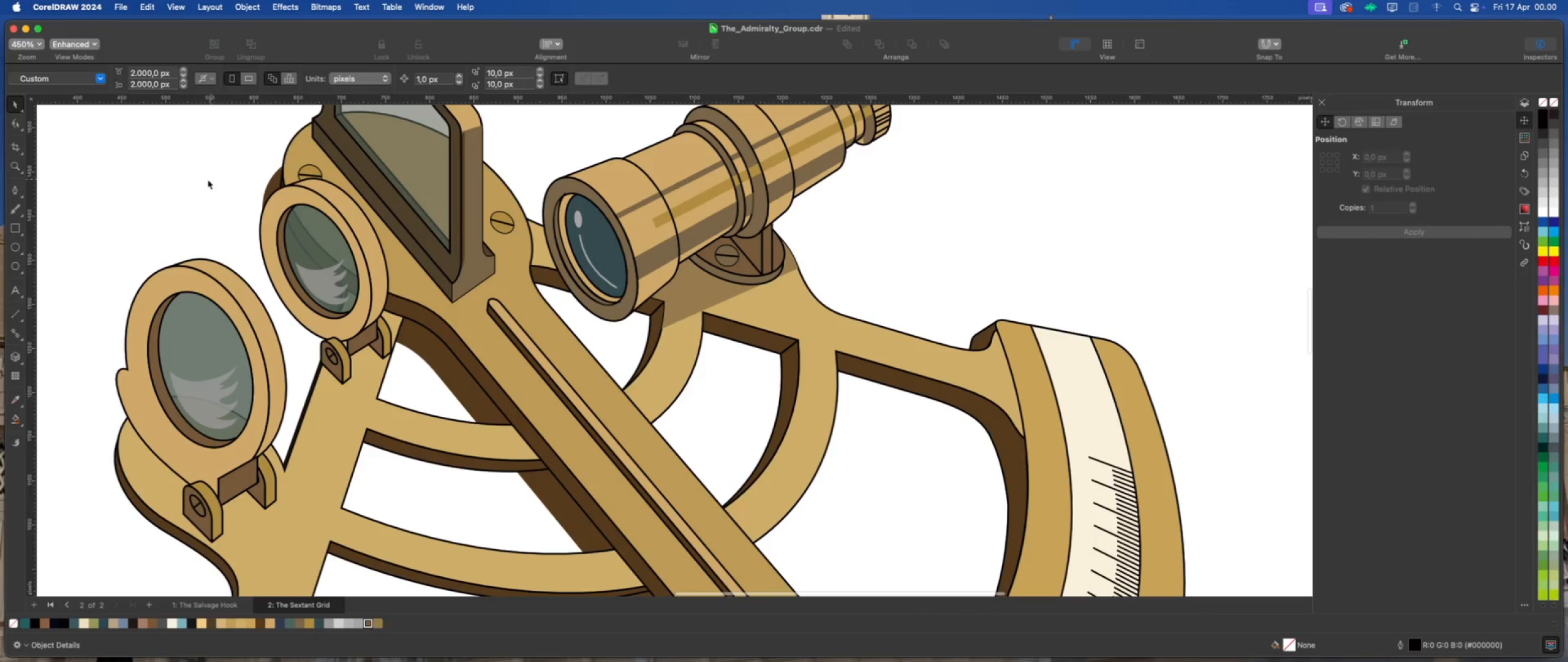 
left_click_drag(start_coordinate=[205, 180], to_coordinate=[353, 282])
 